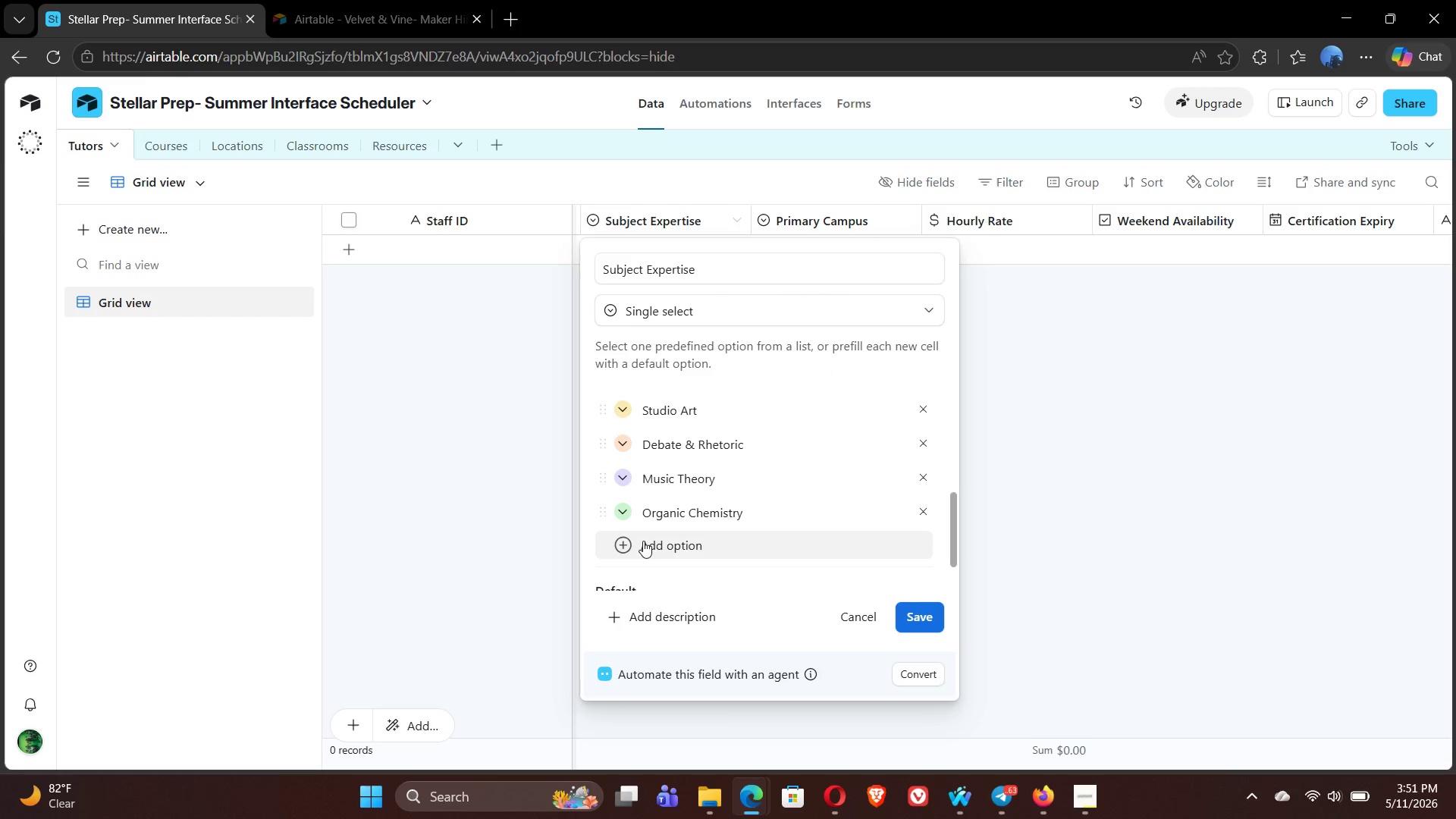 
left_click([626, 547])
 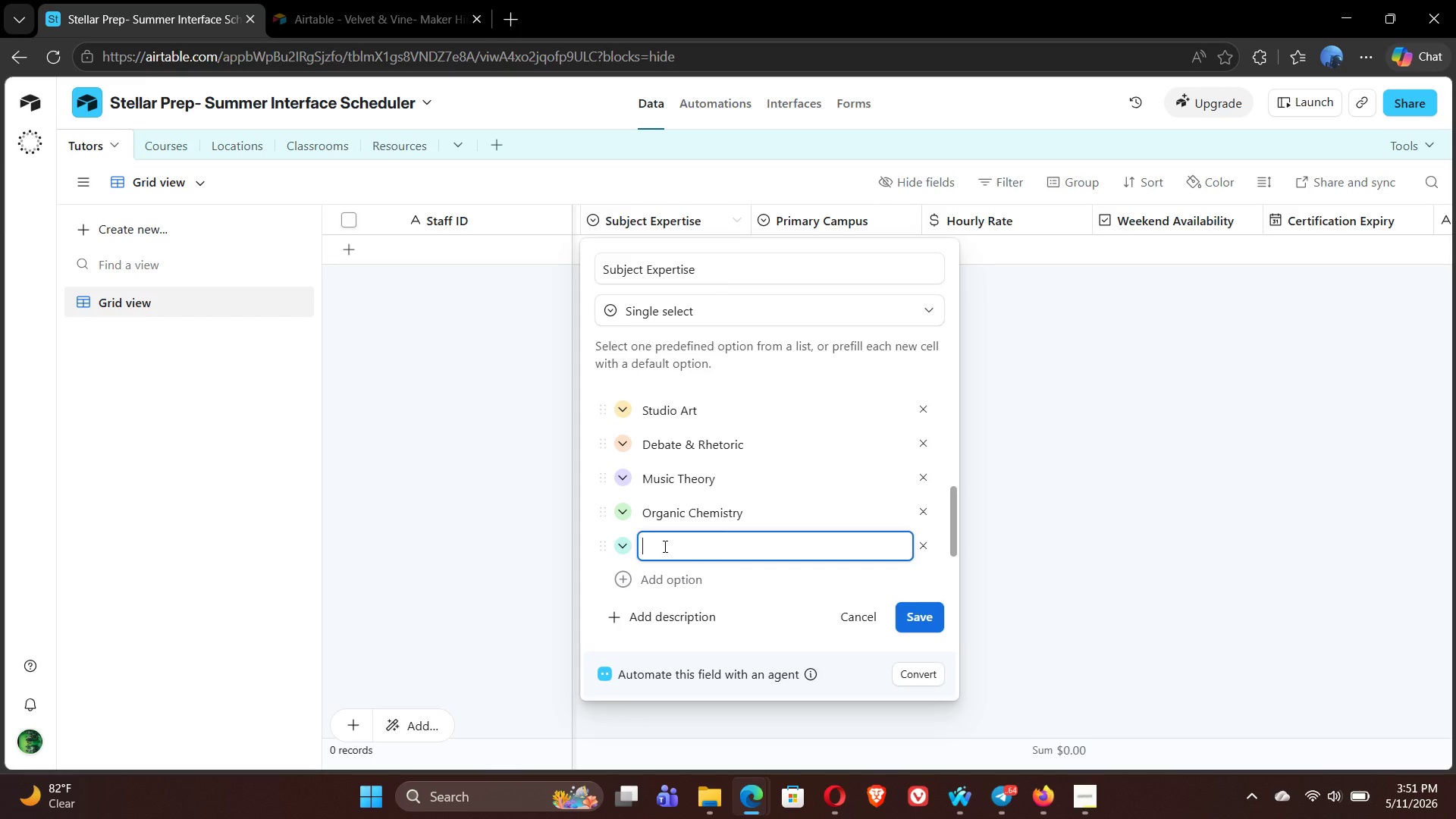 
type(Digital Che)
key(Backspace)
key(Backspace)
key(Backspace)
type(Photography)
 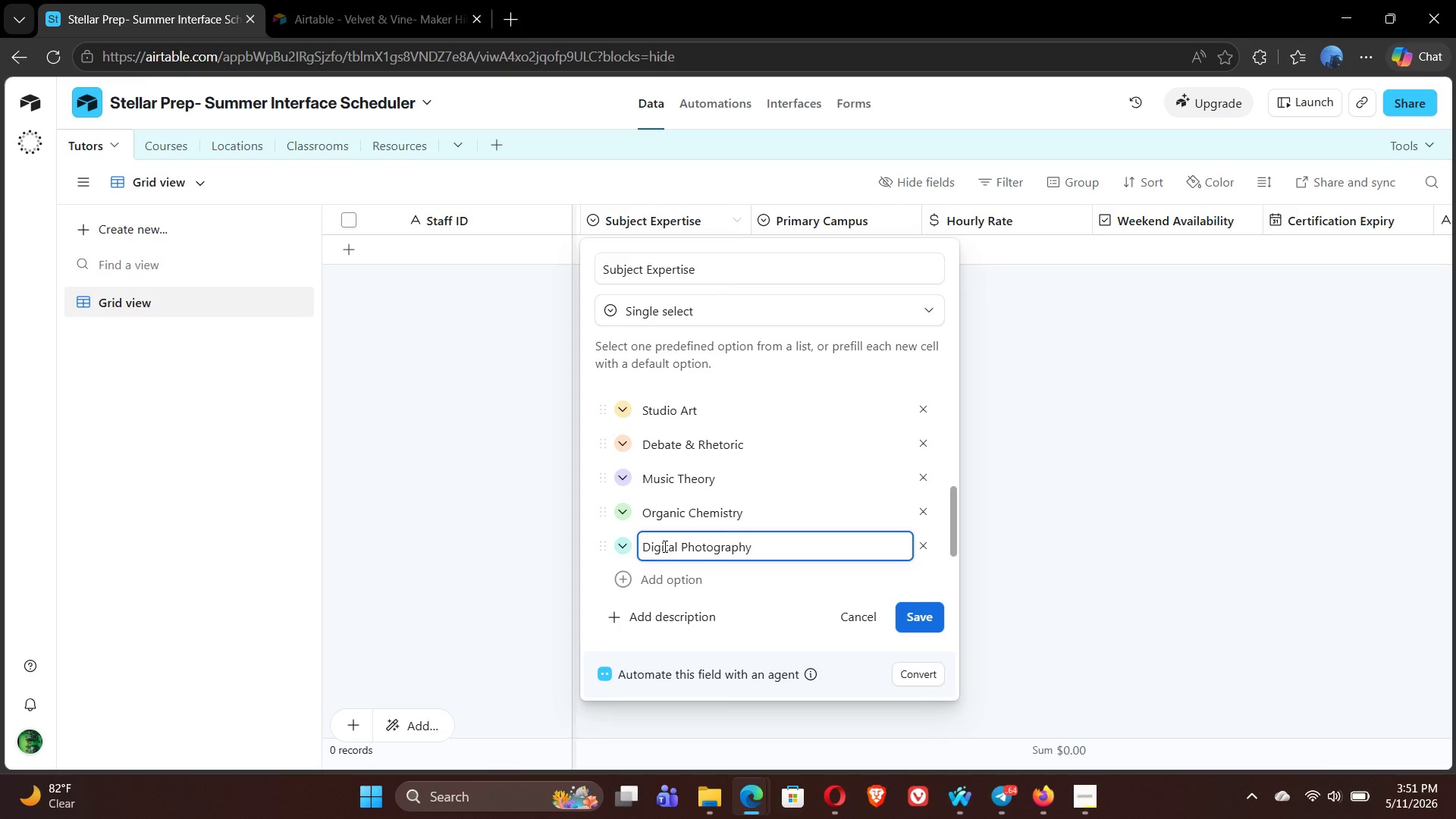 
wait(8.41)
 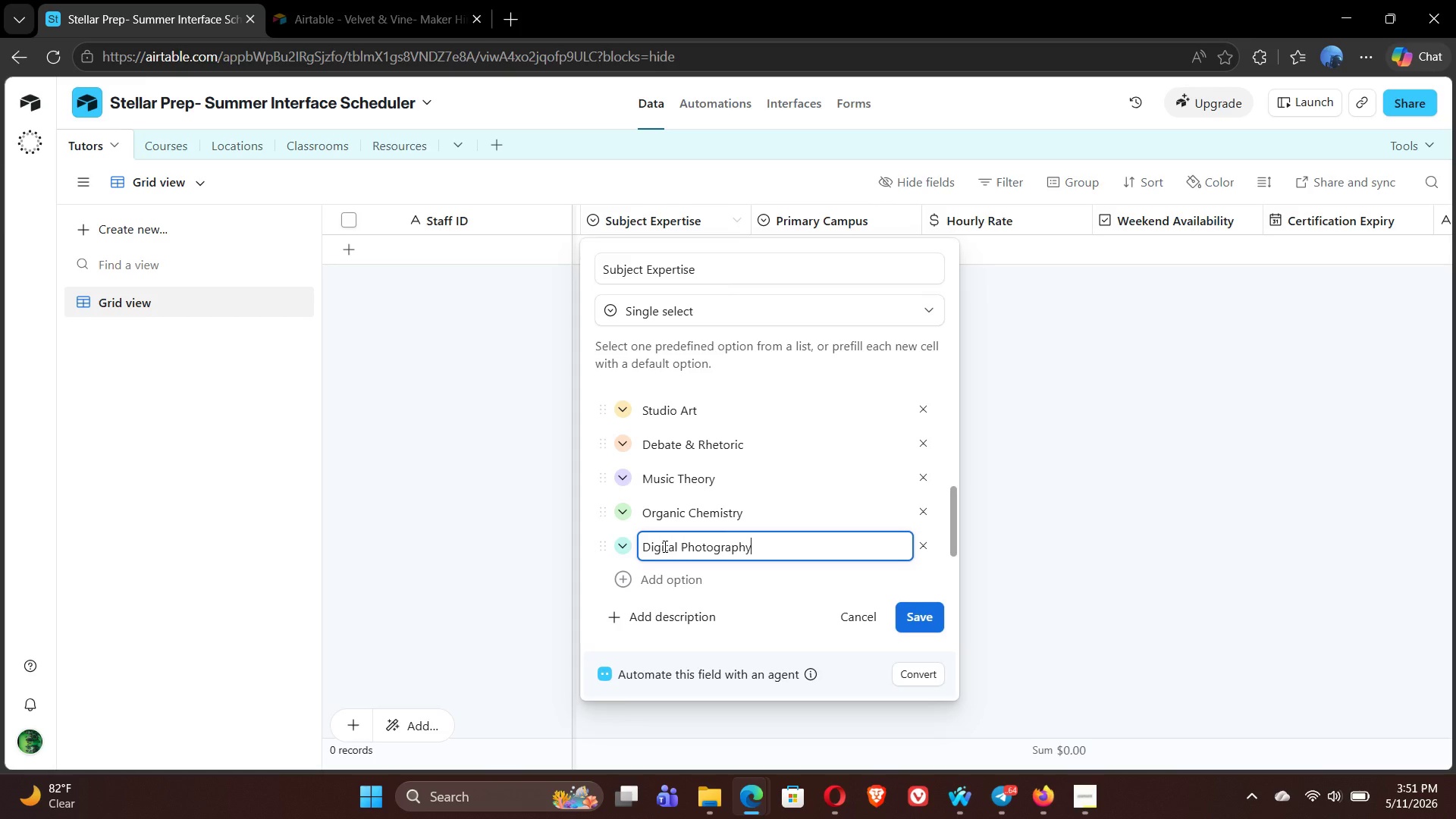 
left_click([626, 546])
 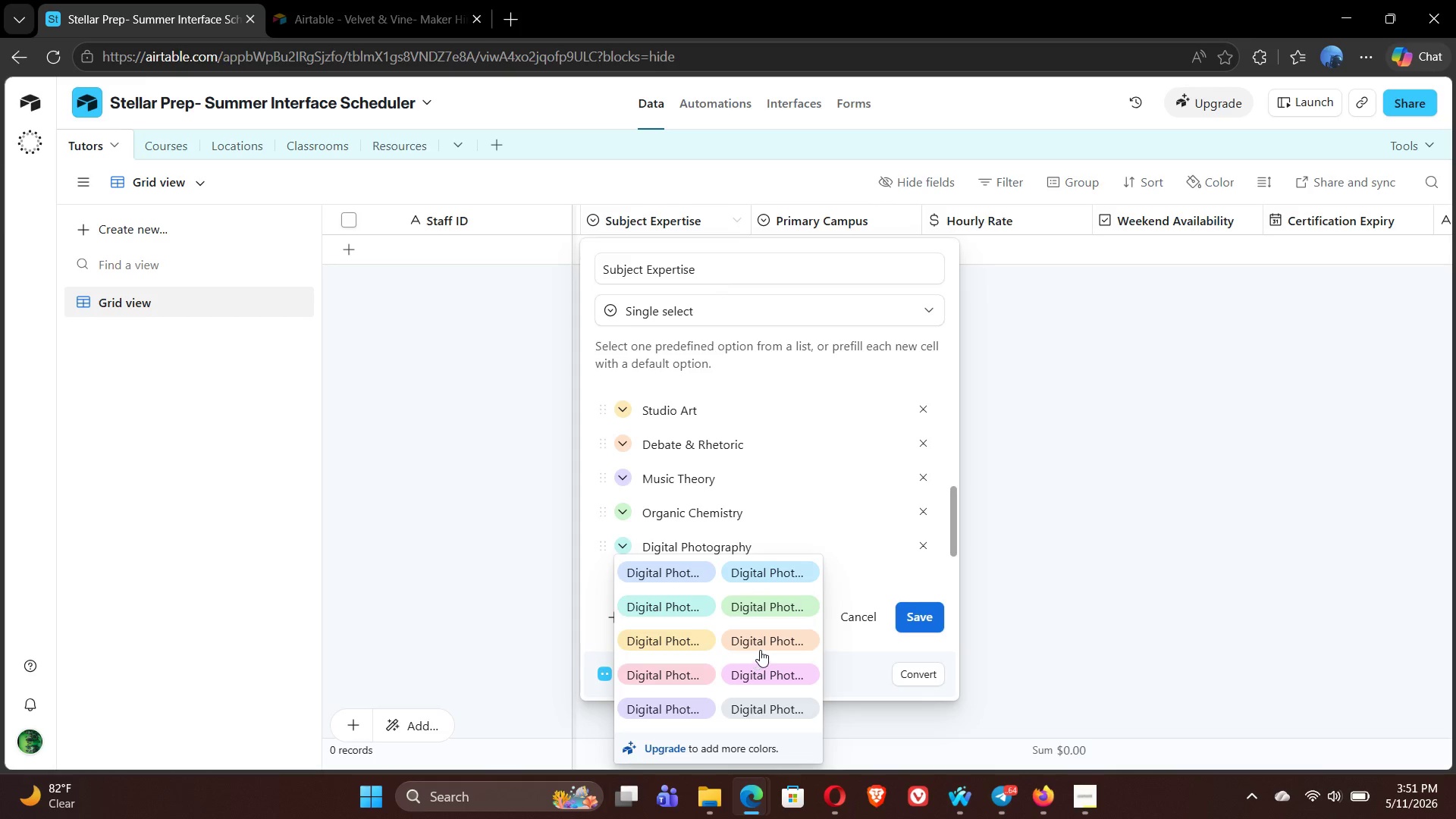 
left_click([762, 648])
 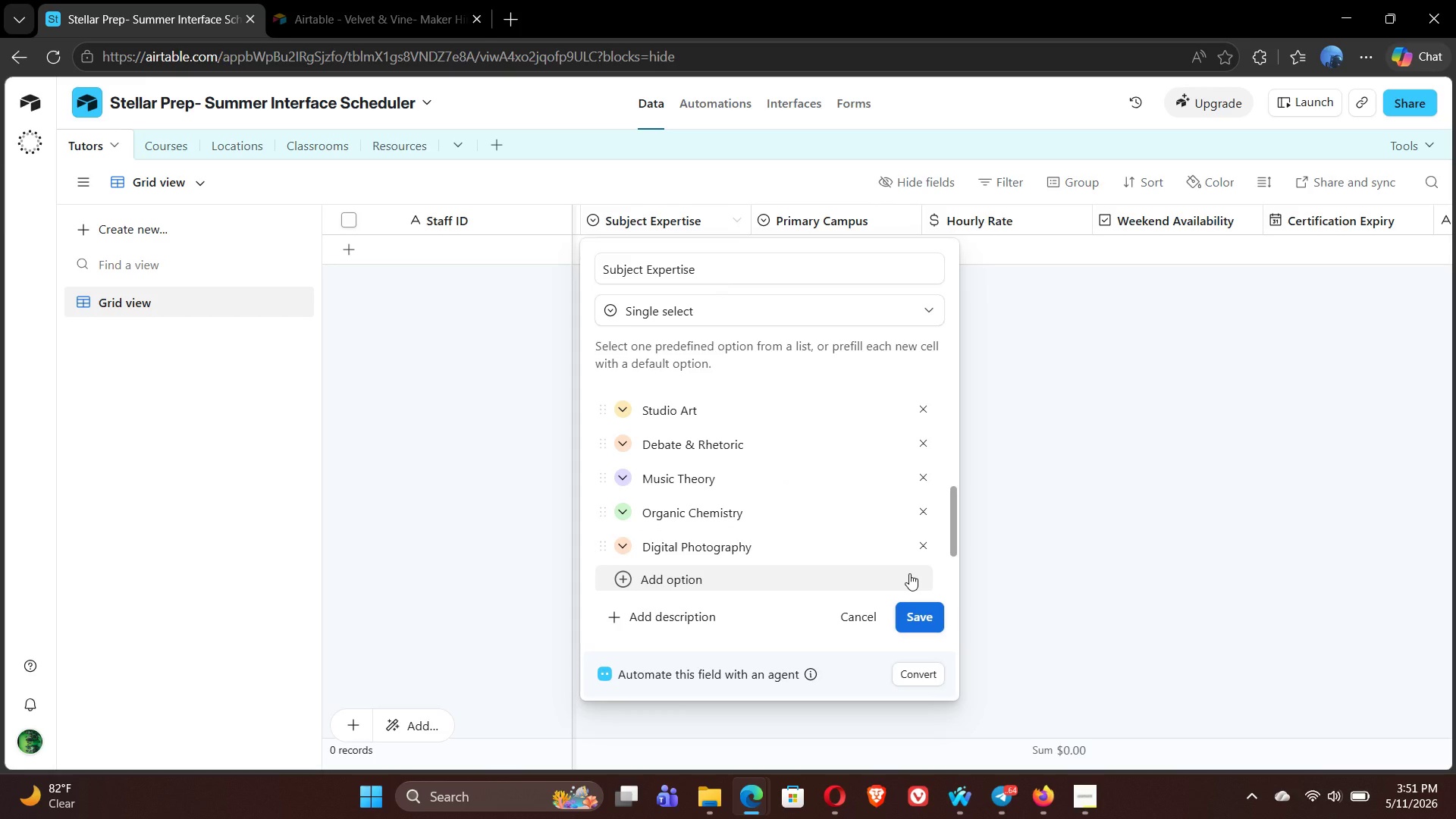 
wait(14.83)
 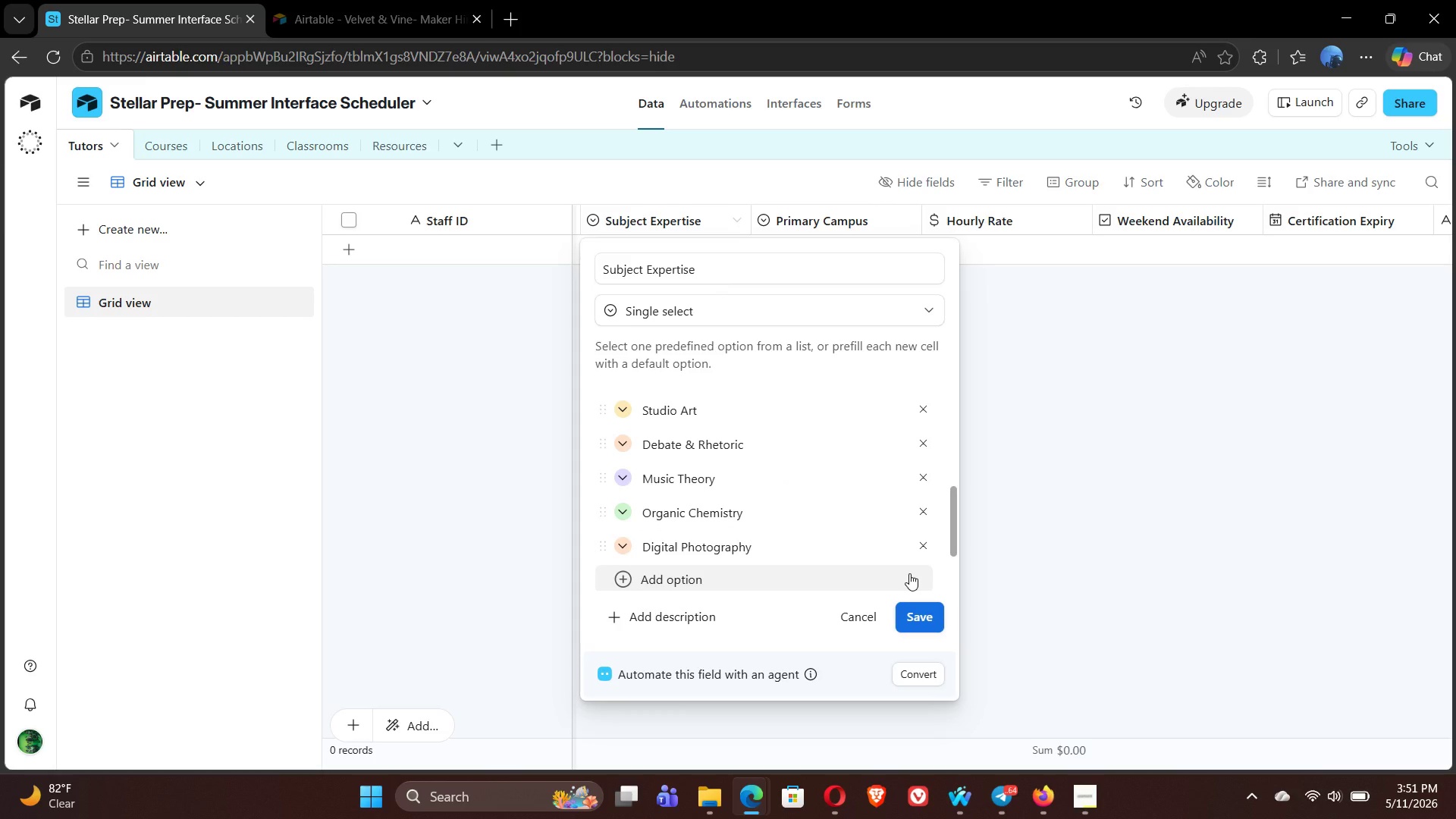 
left_click([623, 506])
 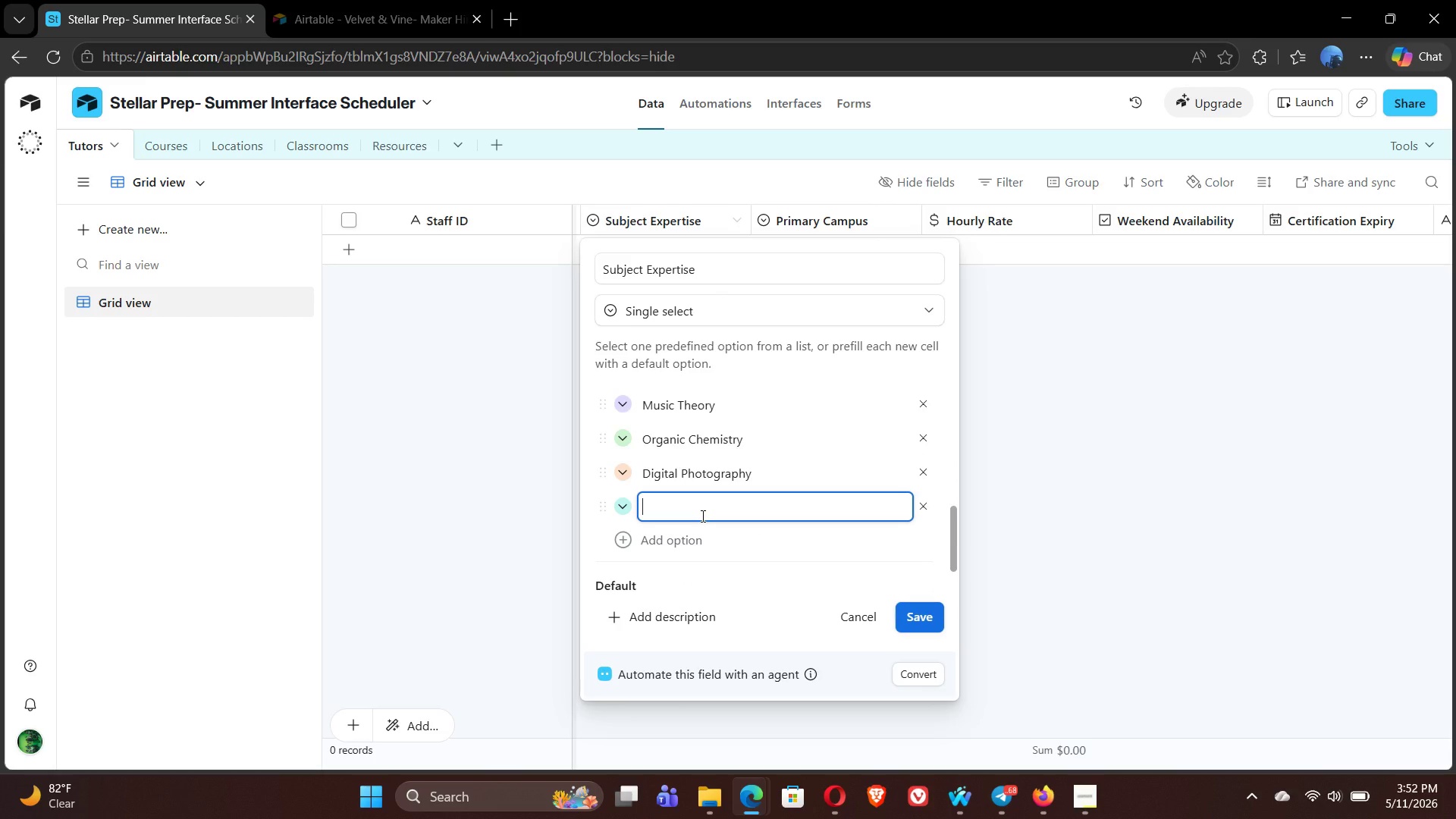 
type(Macro)
 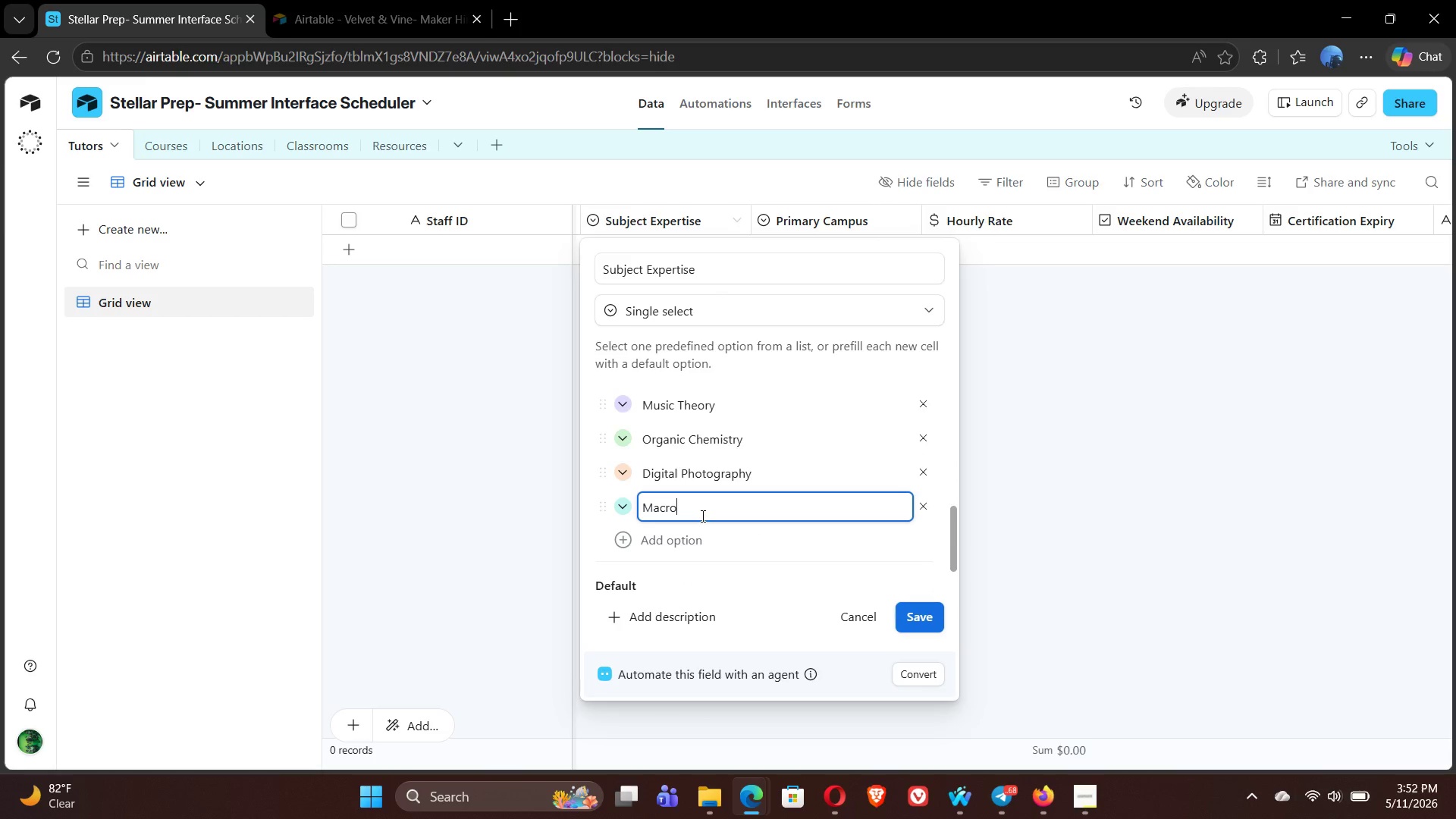 
type(economics)
 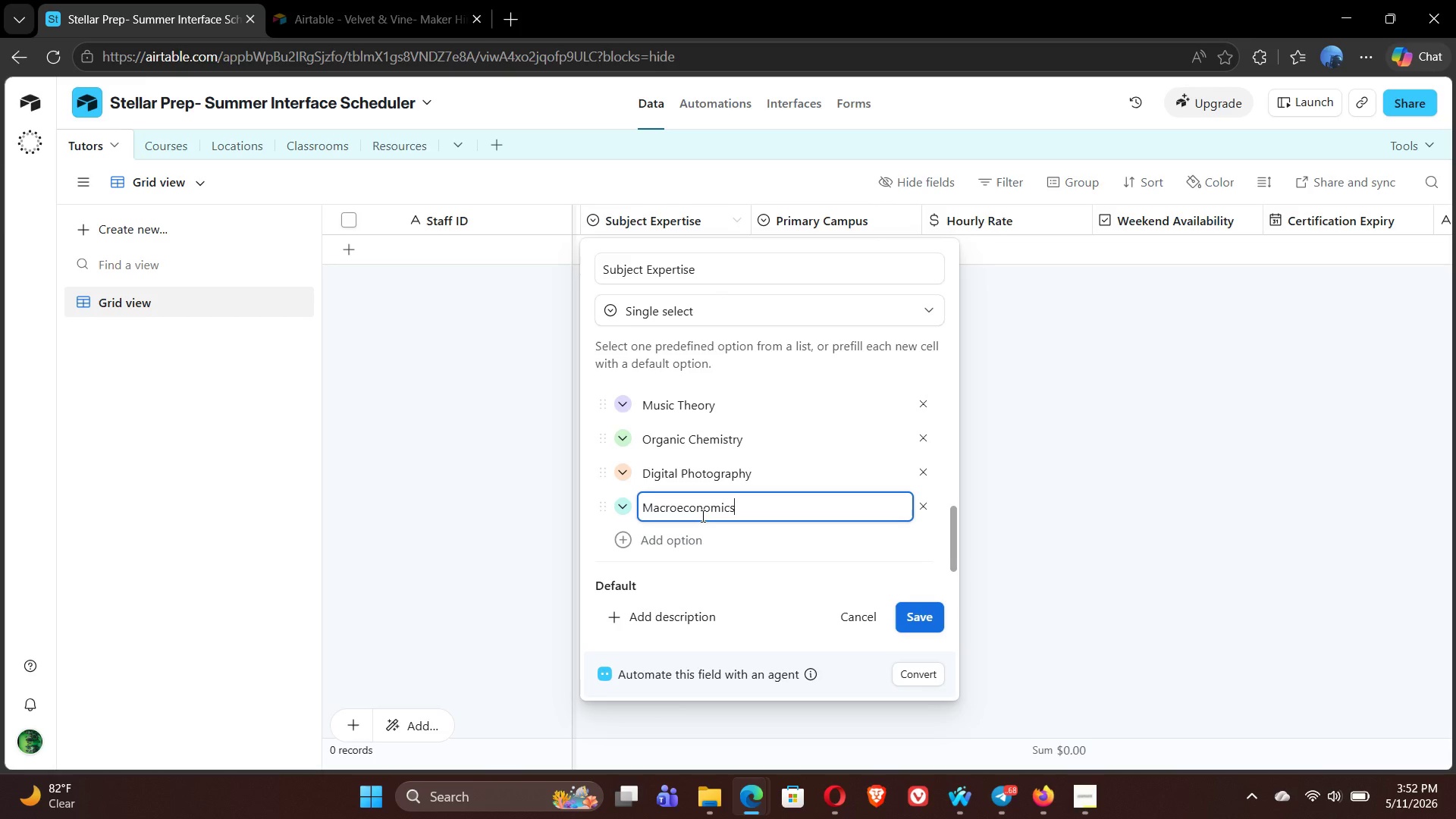 
wait(16.94)
 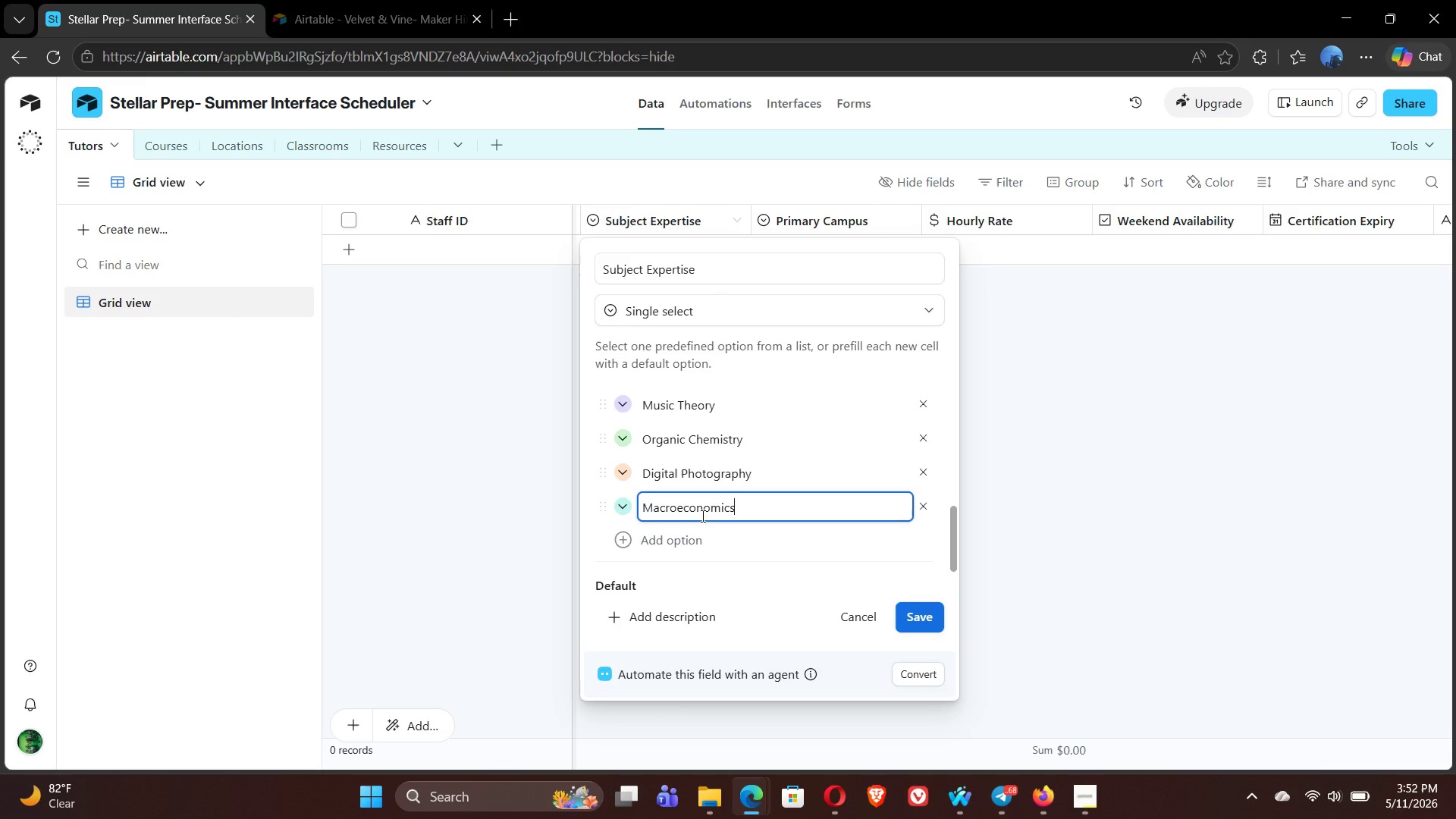 
left_click([623, 507])
 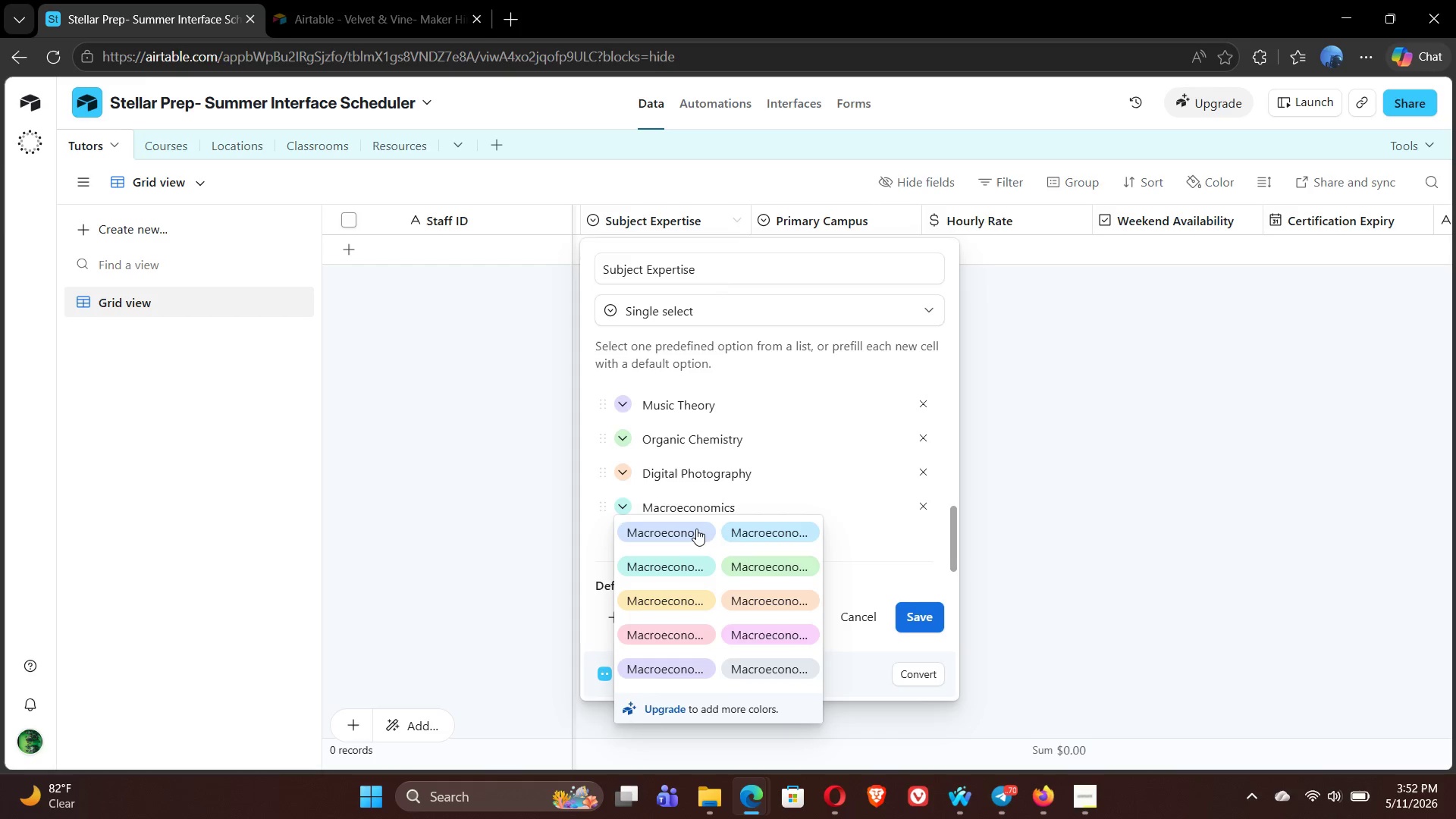 
left_click([686, 529])
 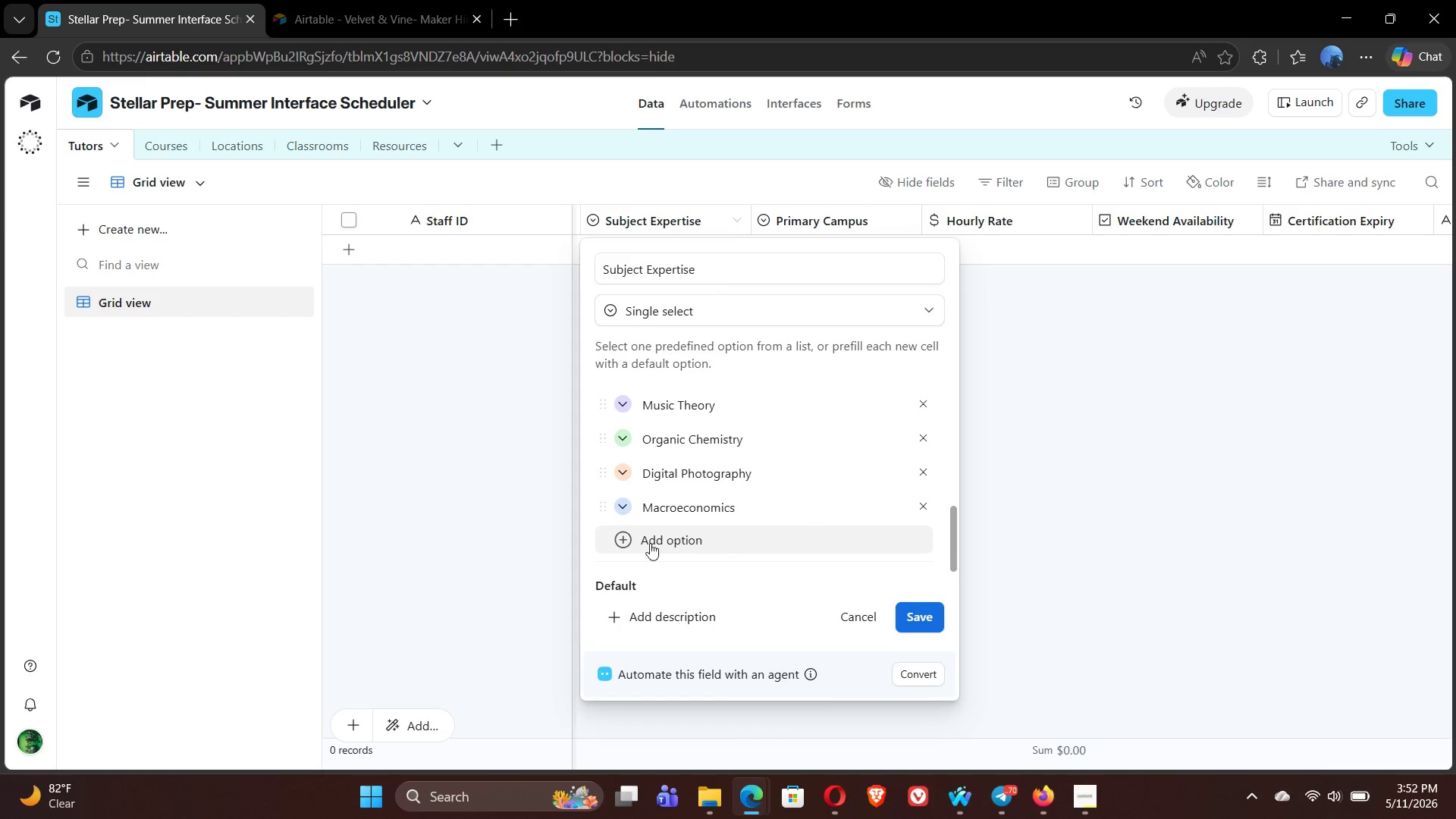 
left_click([626, 540])
 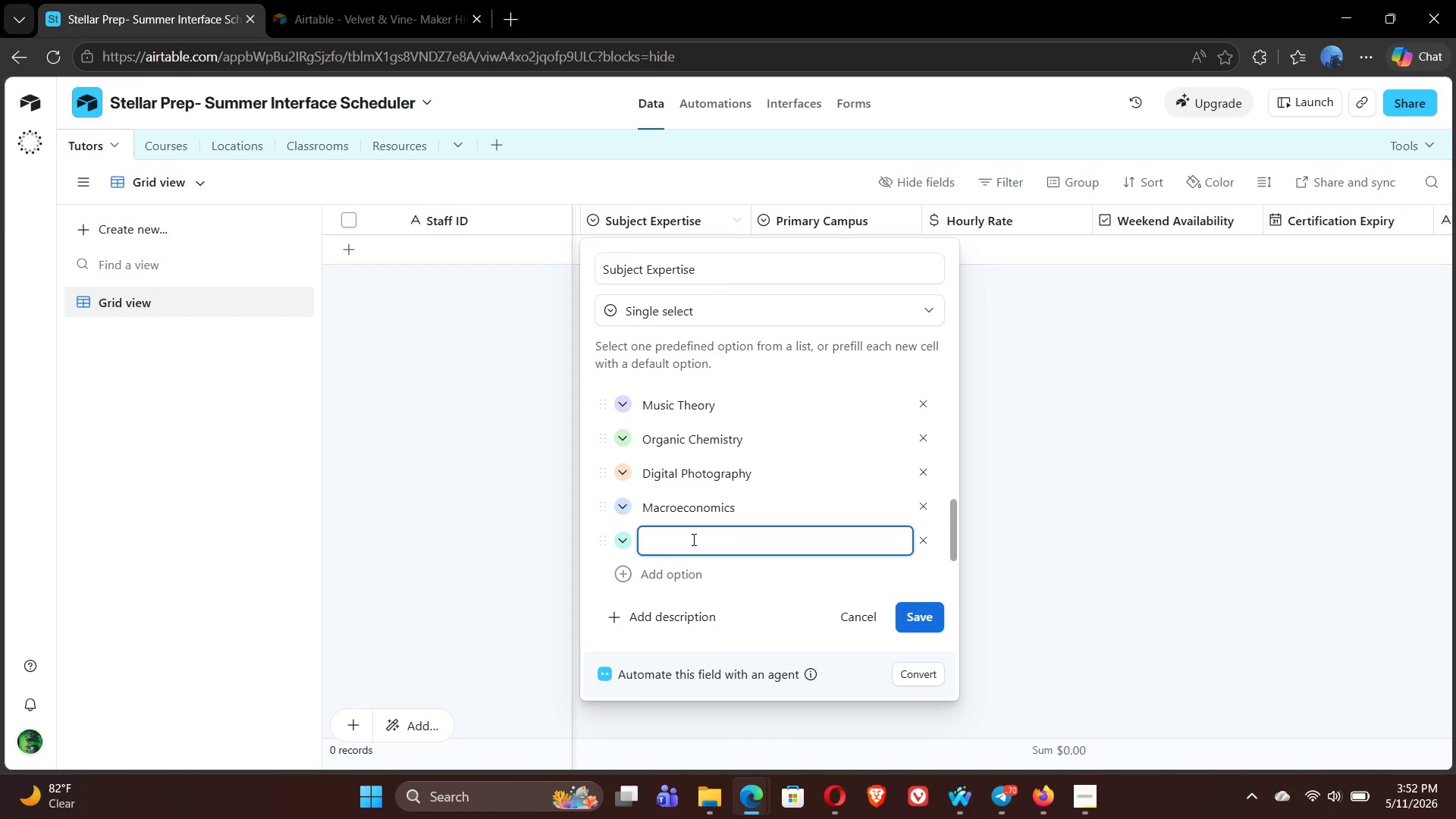 
key(Shift+V)
 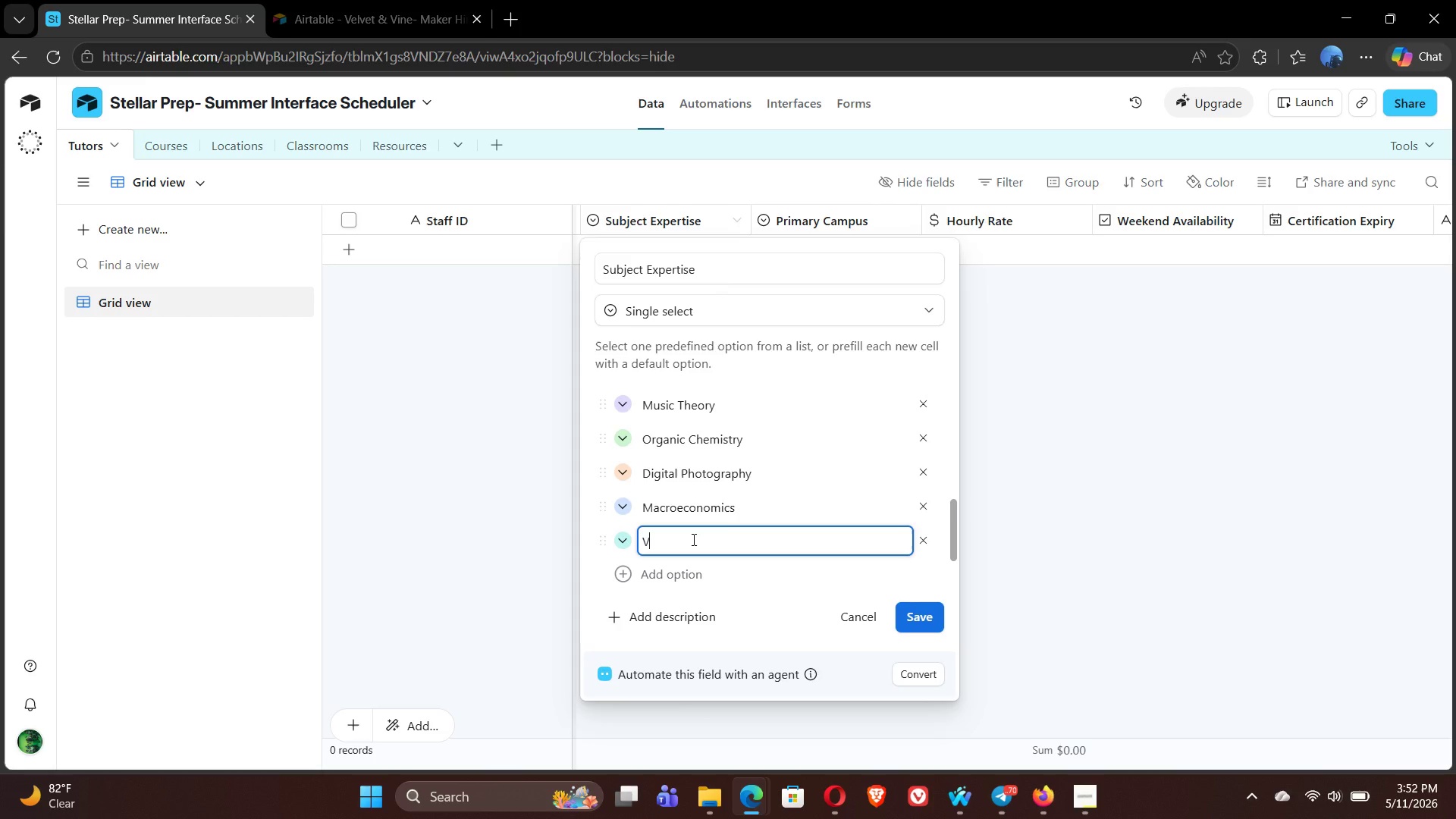 
type(iolin)
 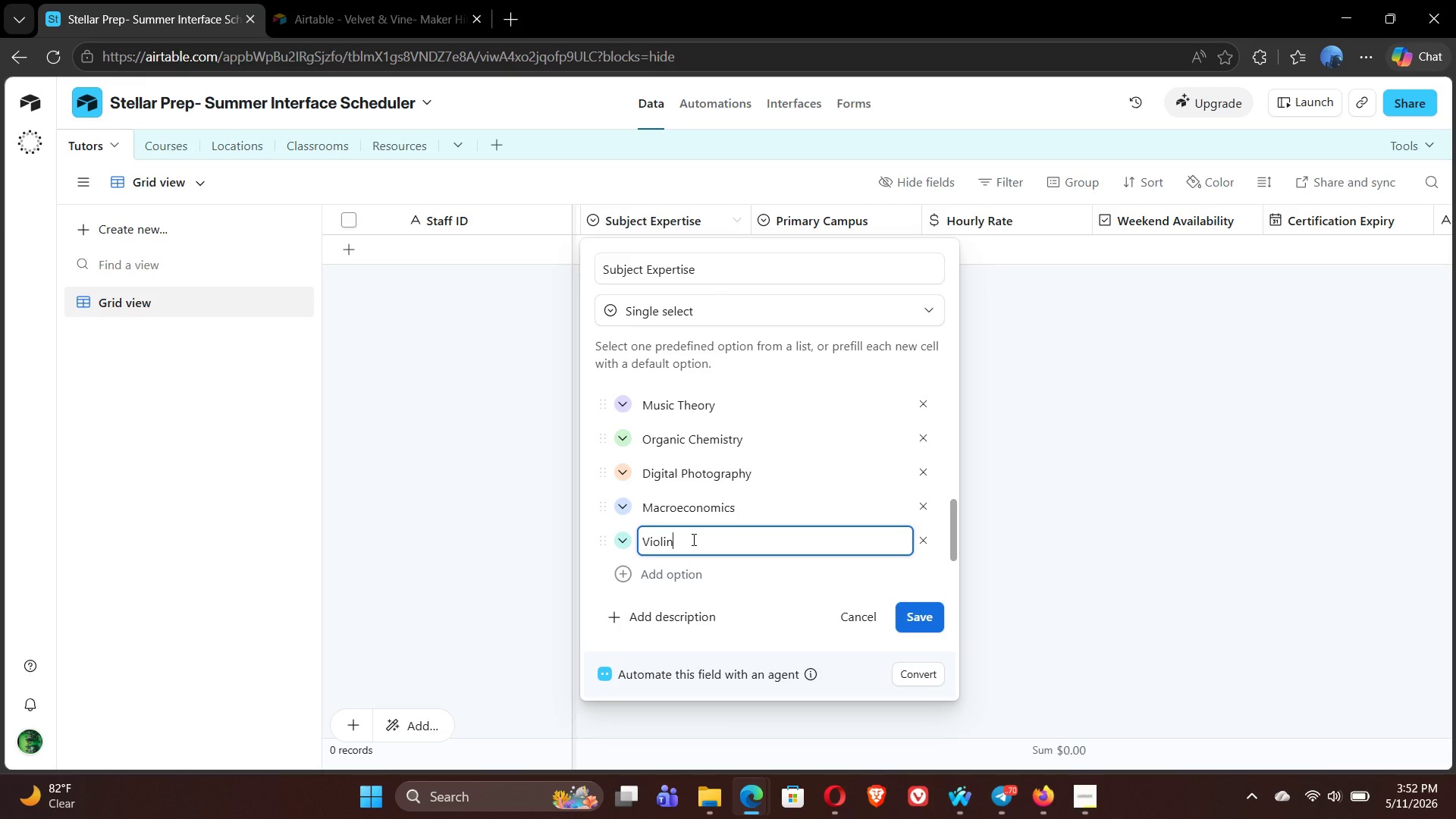 
wait(6.16)
 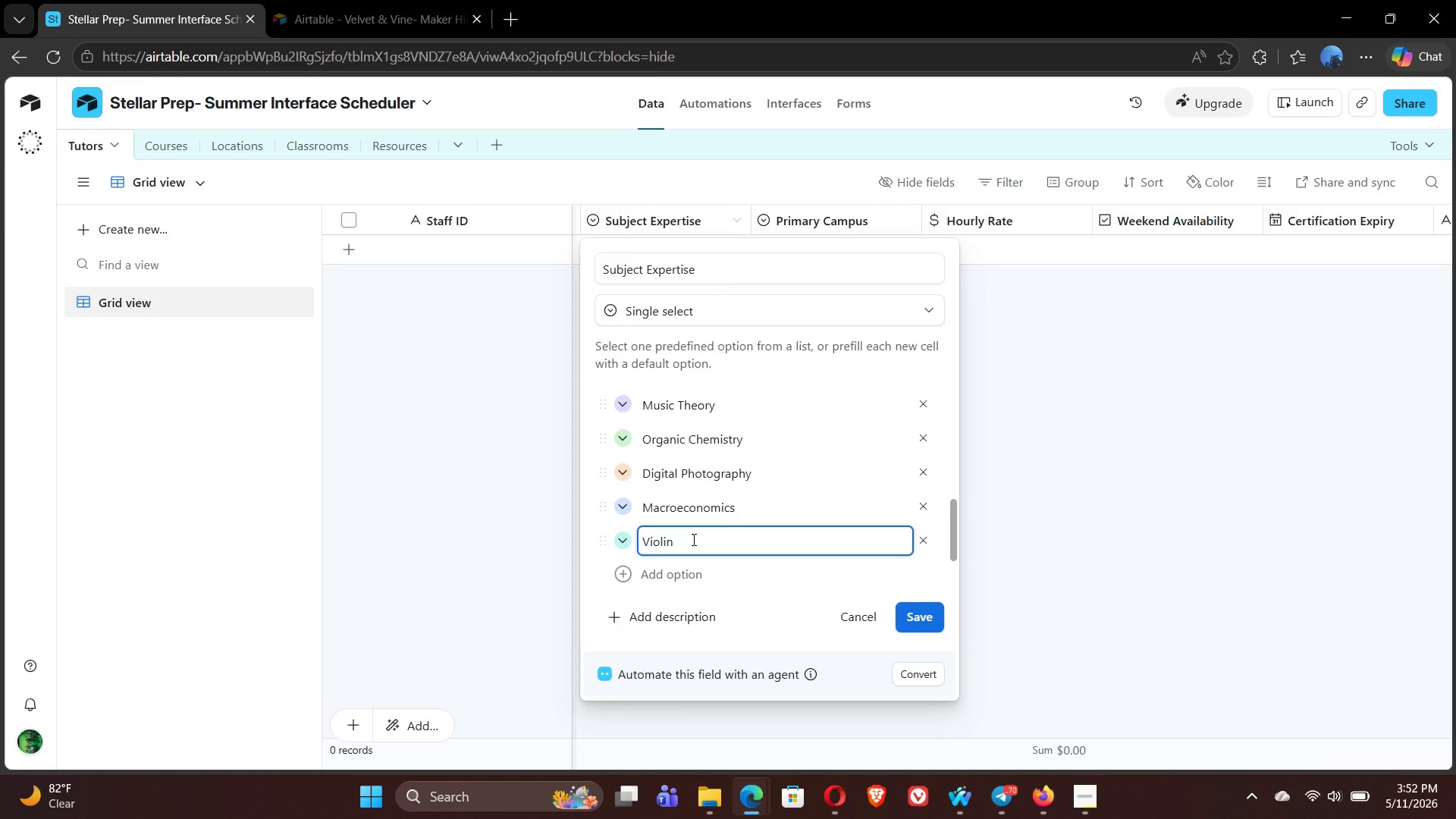 
left_click([626, 539])
 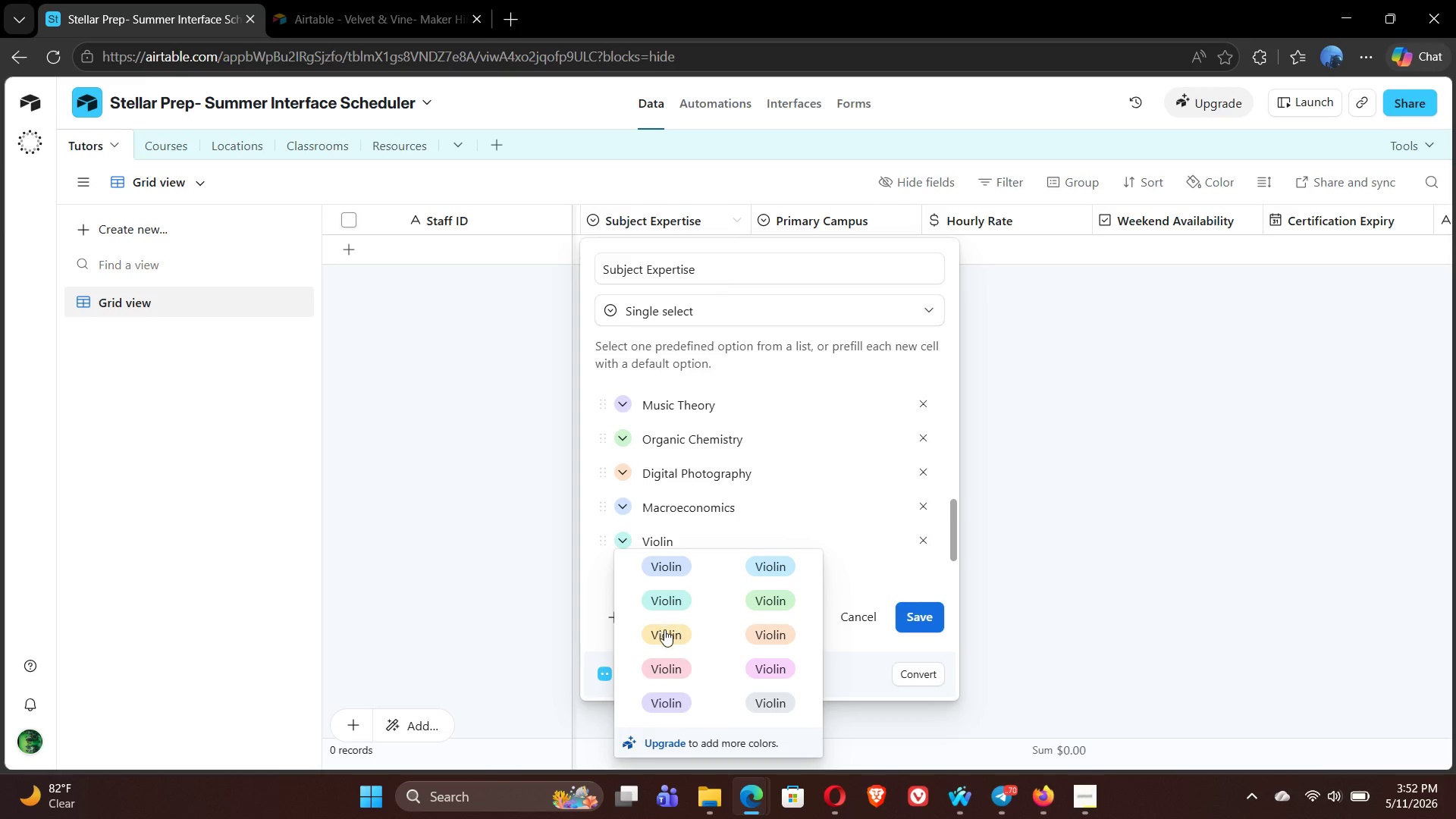 
left_click([667, 633])
 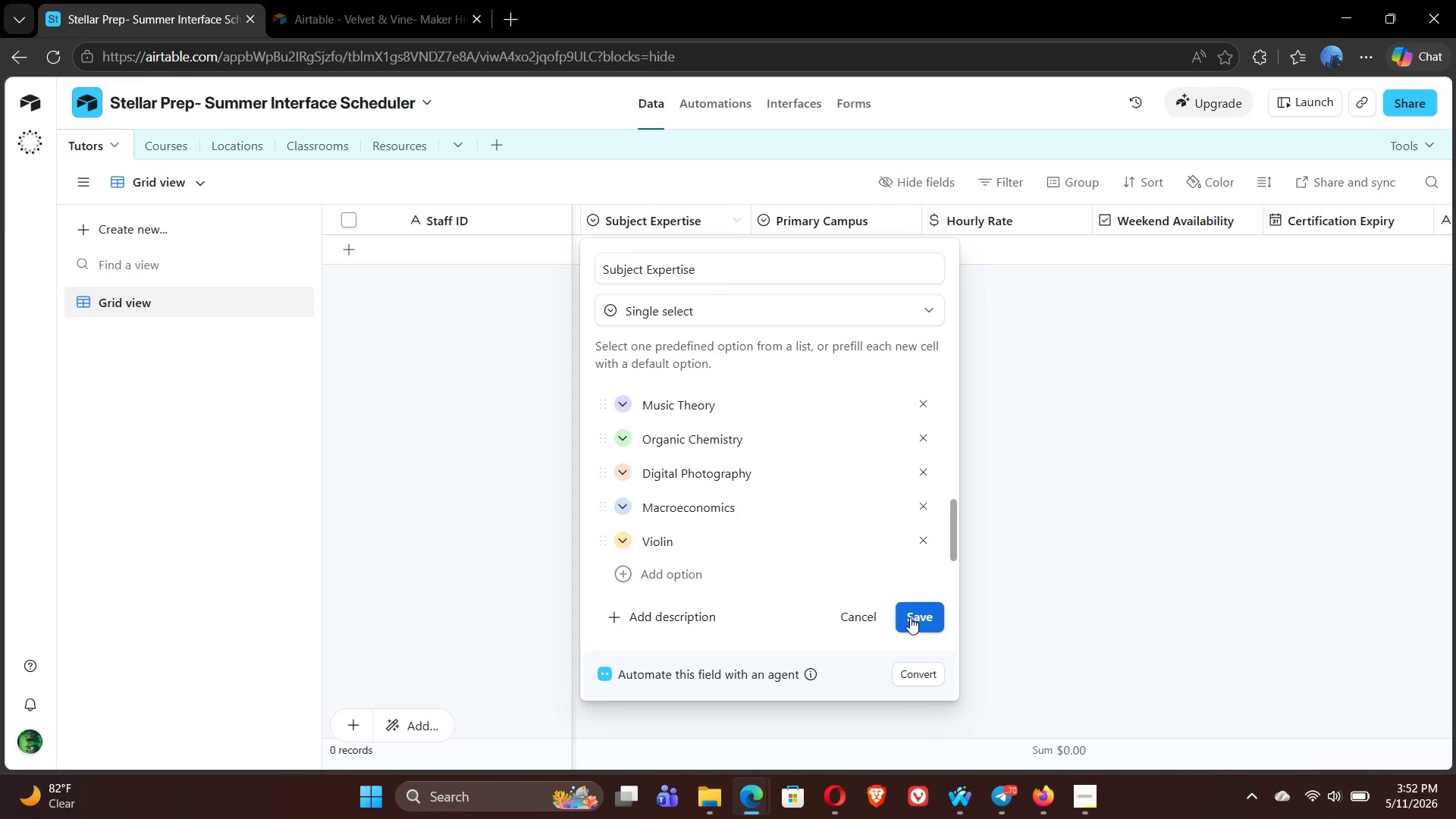 
left_click([912, 617])
 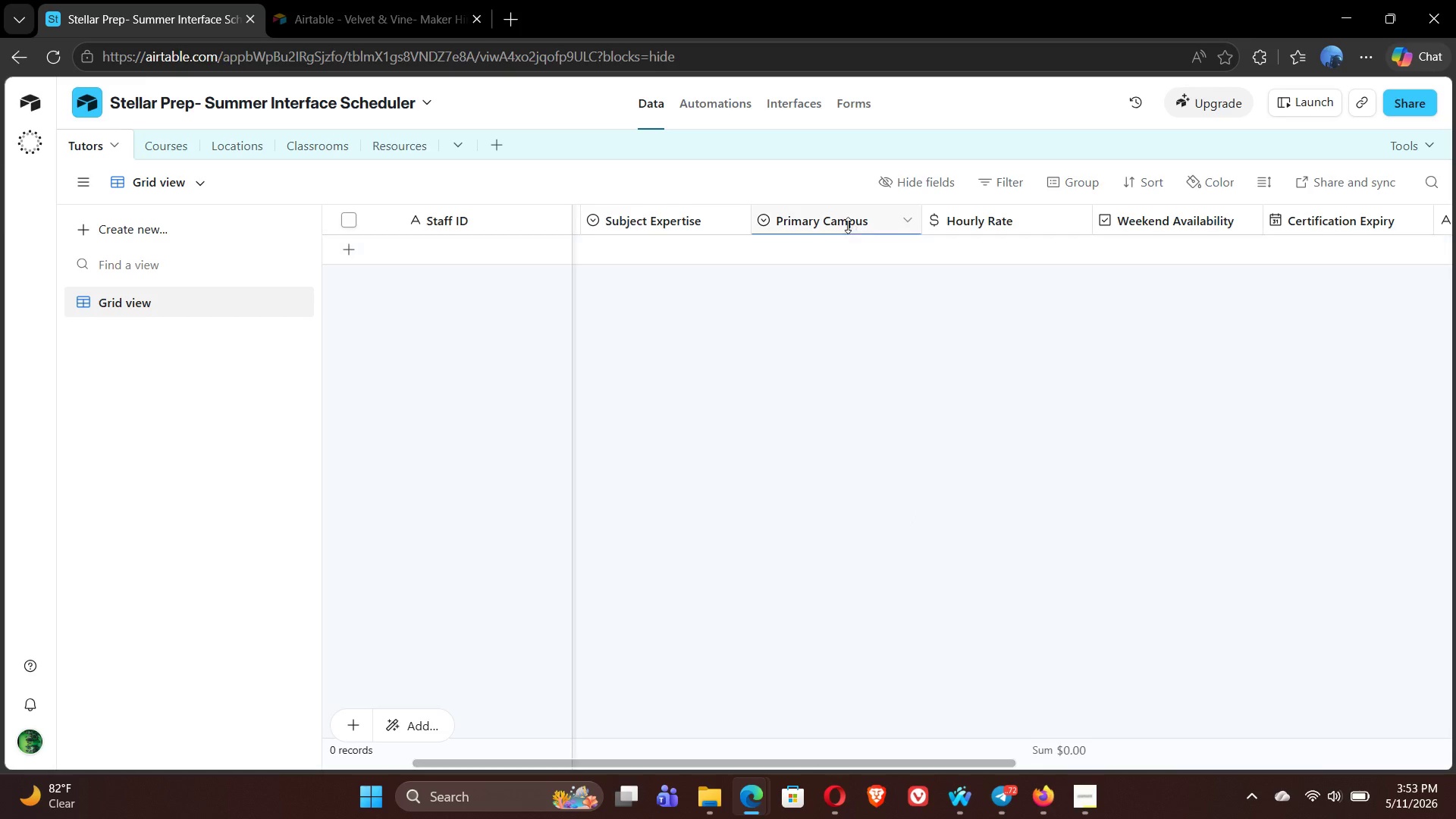 
wait(54.44)
 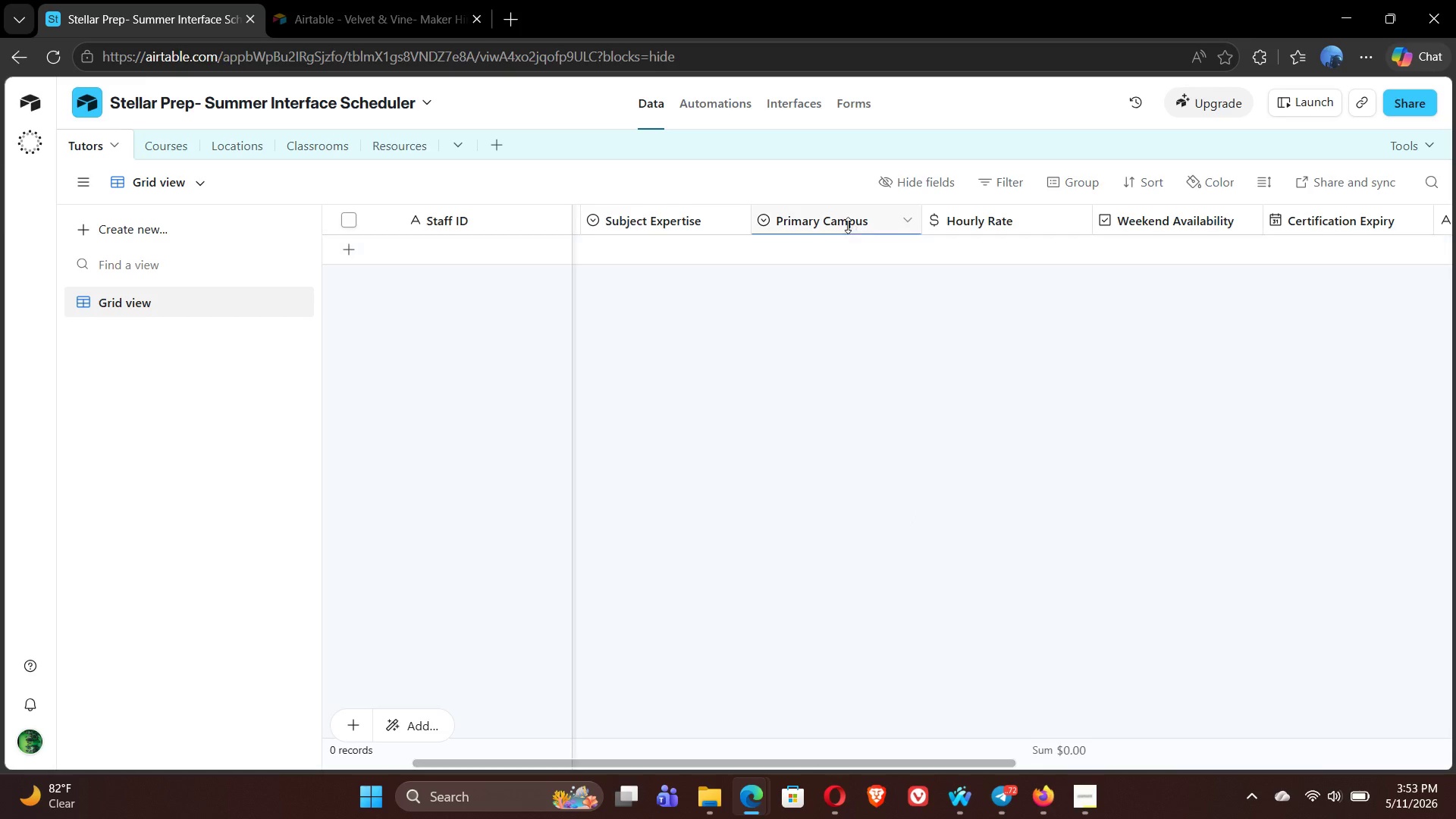 
double_click([824, 218])
 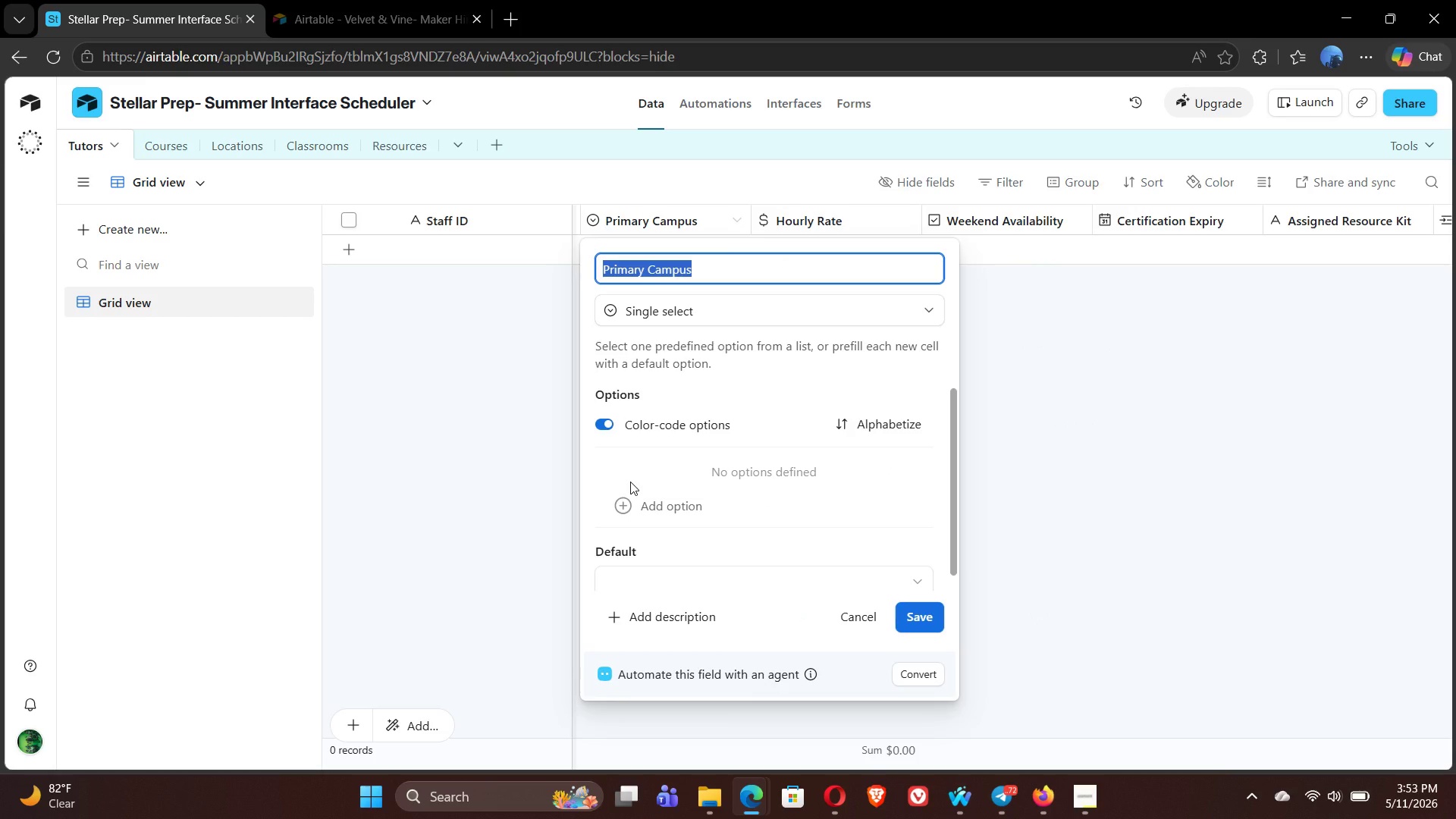 
wait(6.95)
 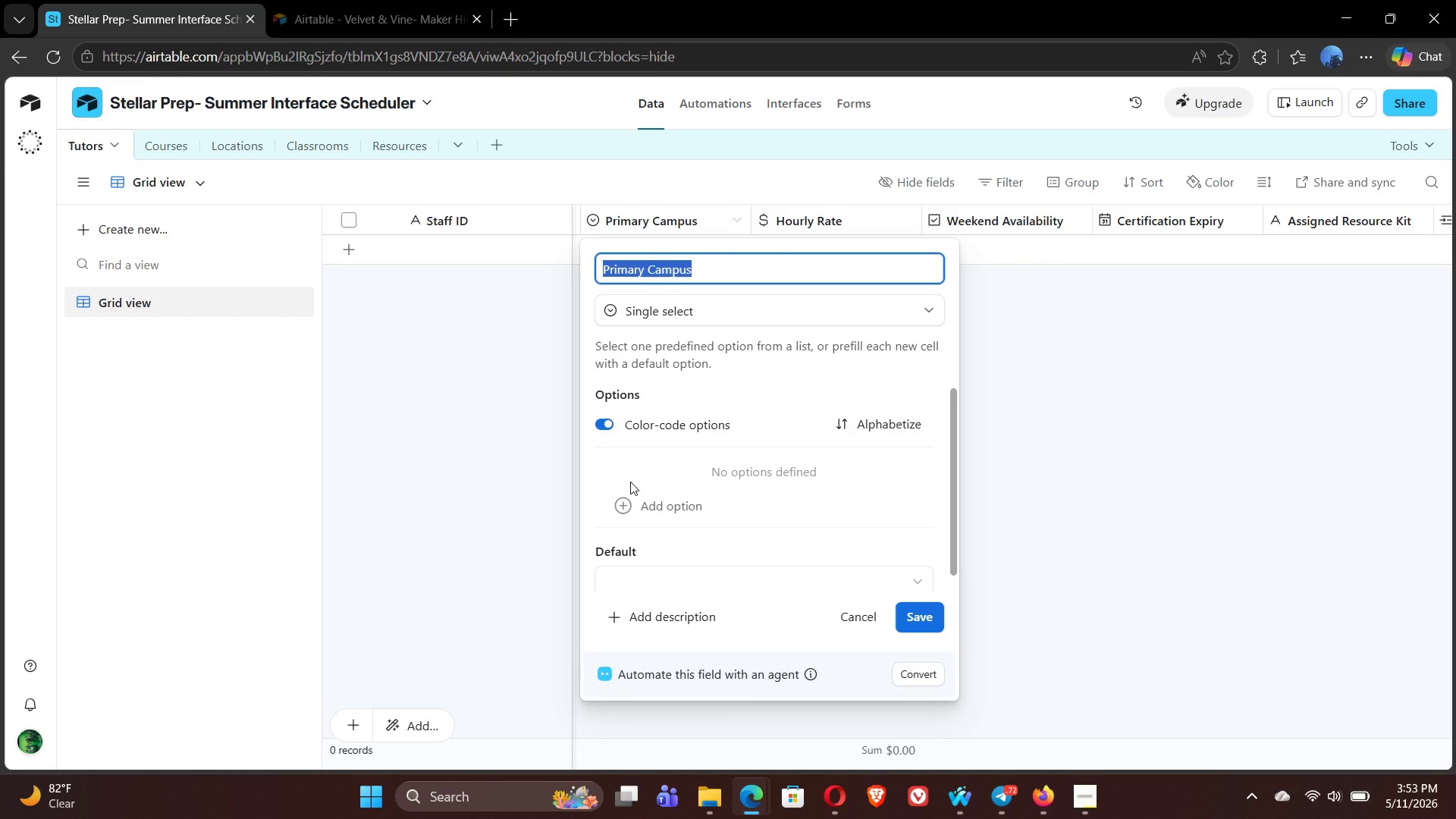 
left_click([623, 505])
 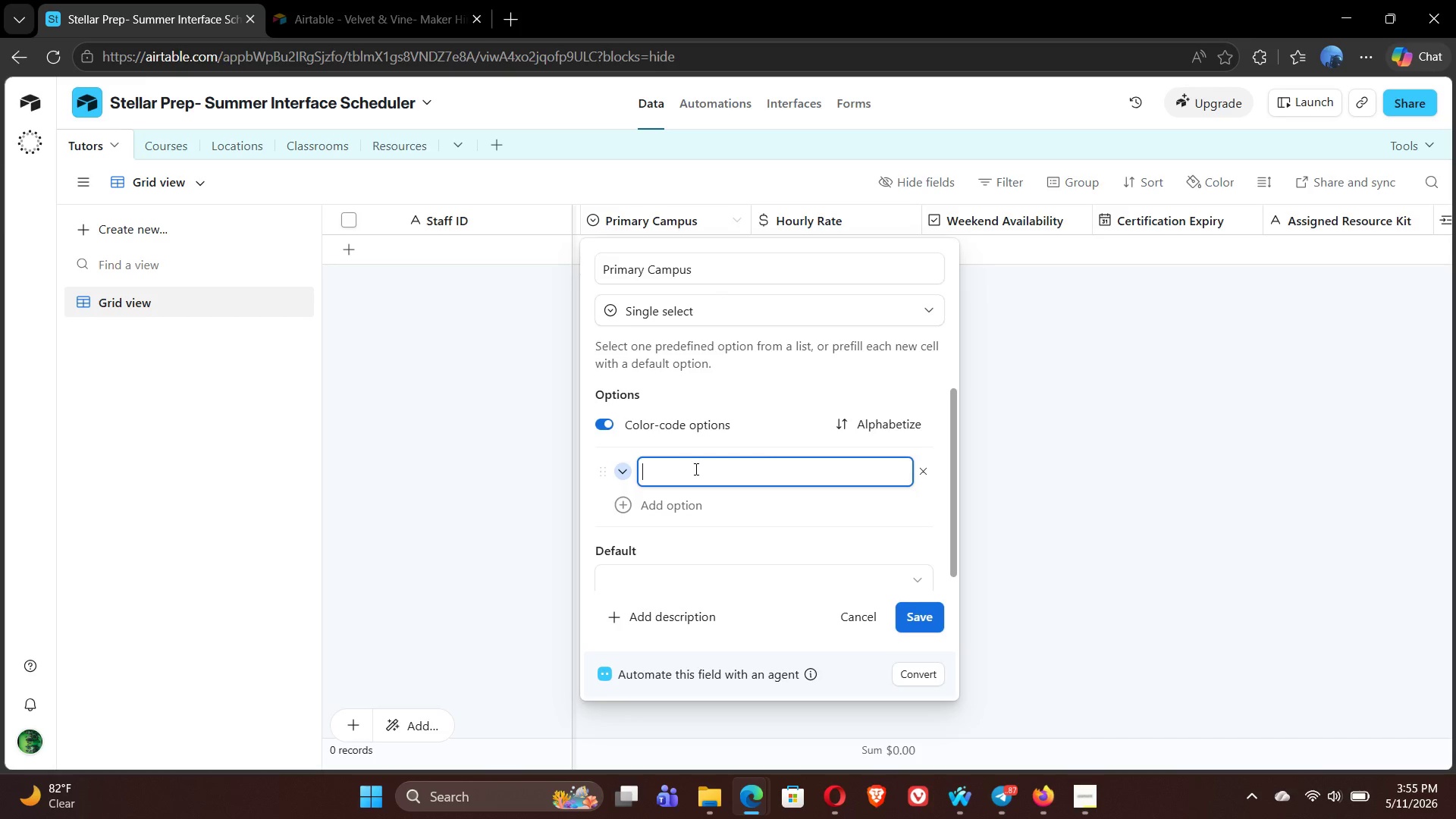 
wait(121.27)
 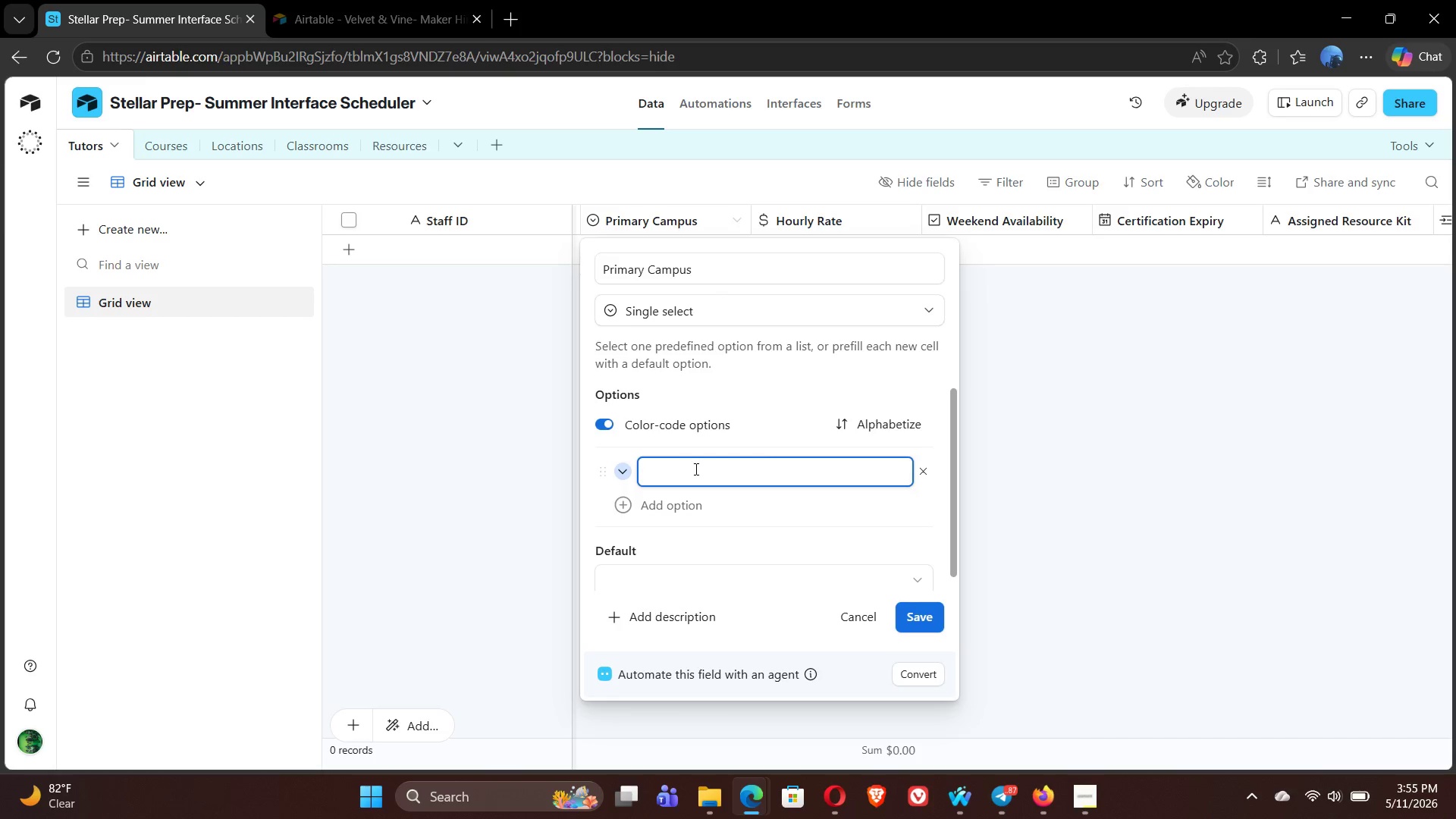 
type(North Campus)
 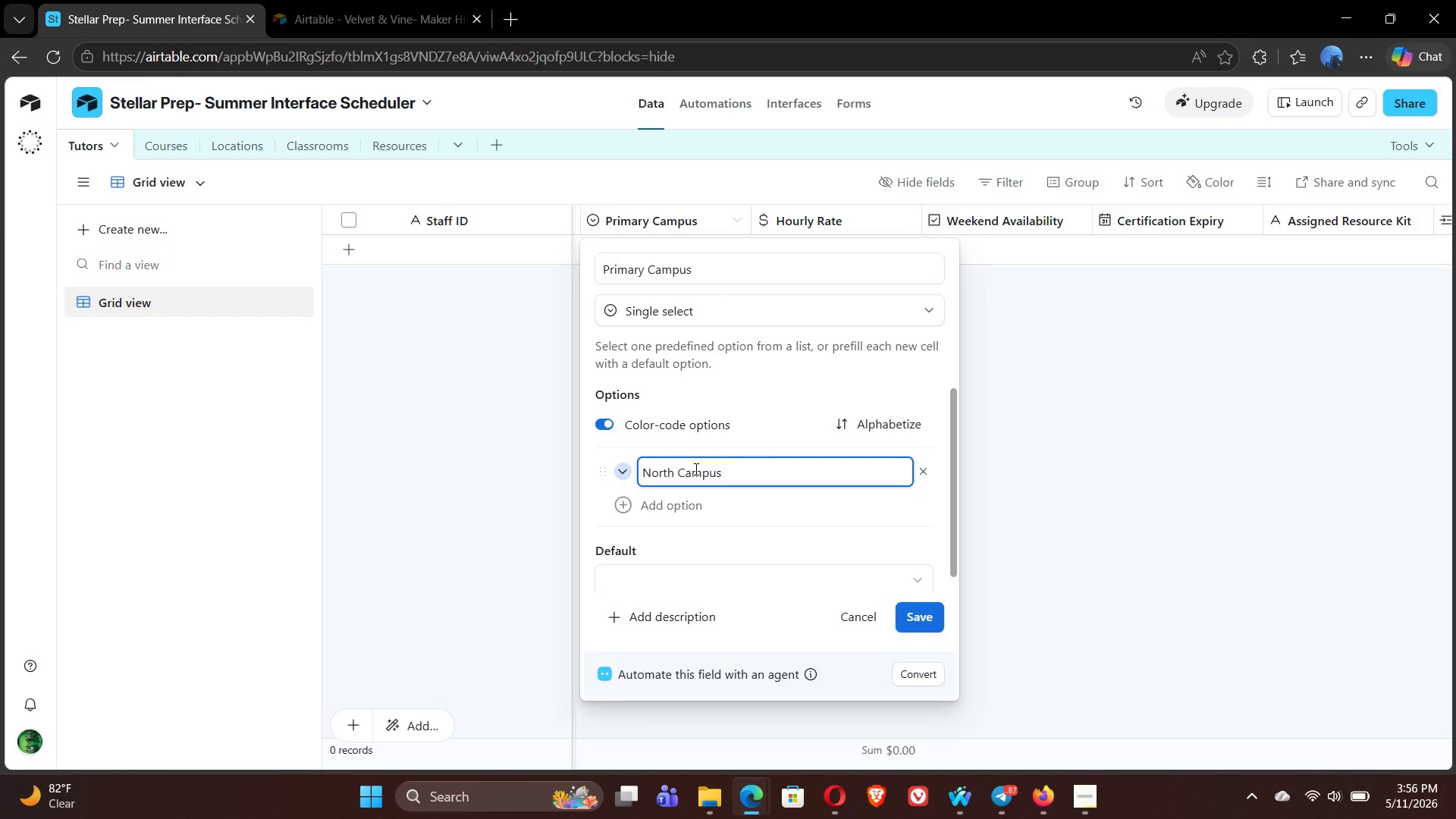 
left_click([619, 510])
 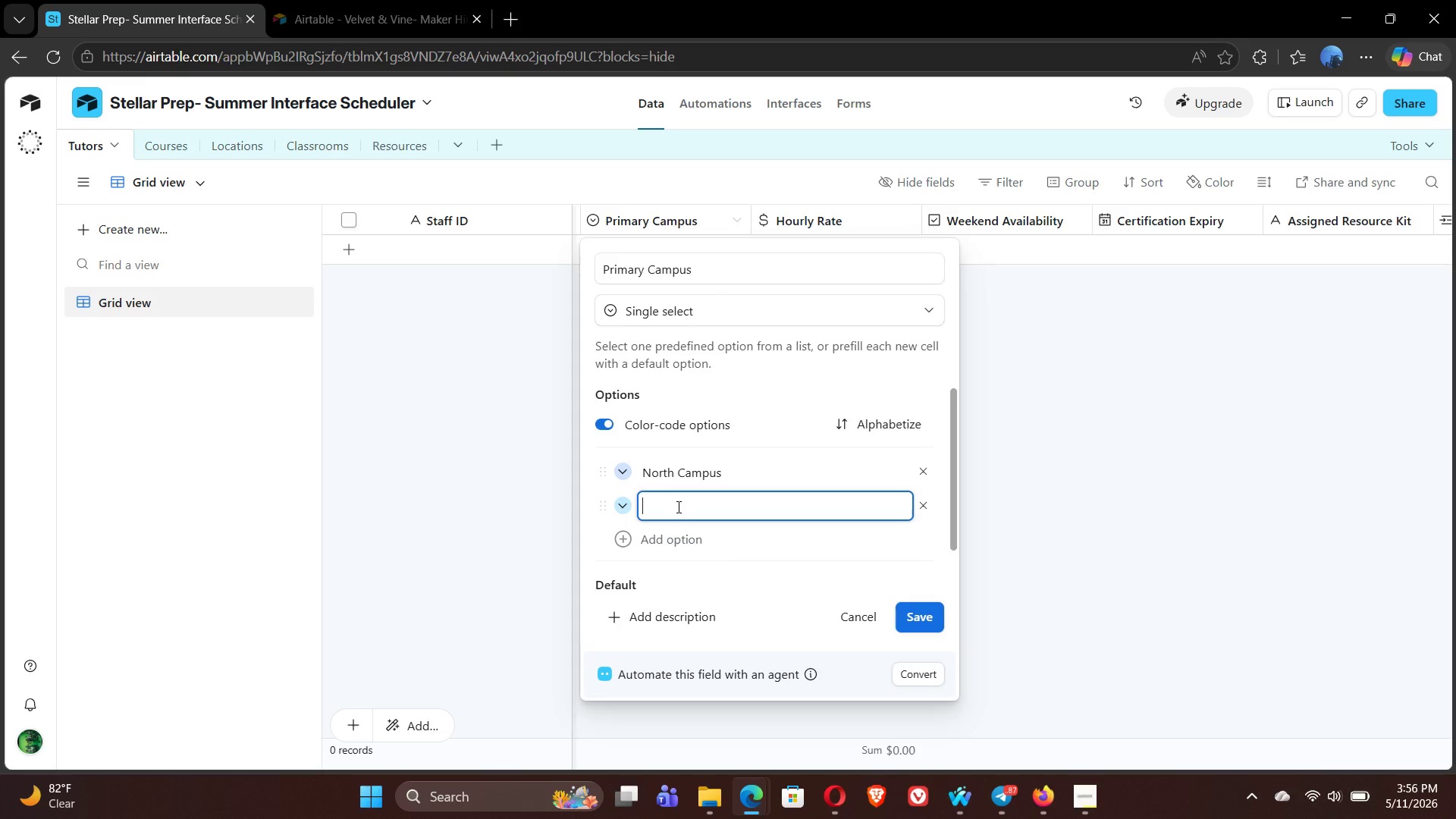 
type(Downtown Csam)
 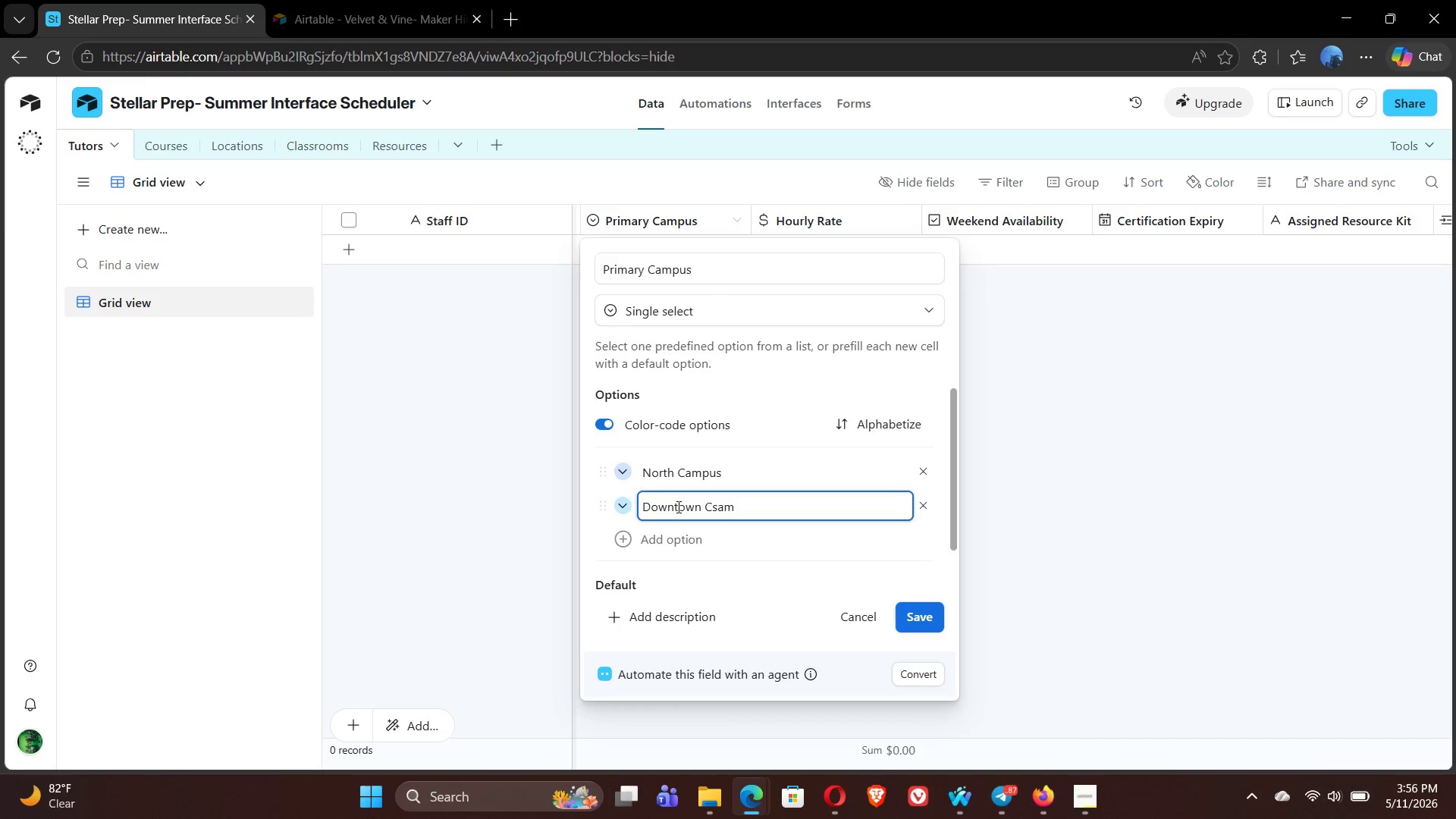 
wait(17.42)
 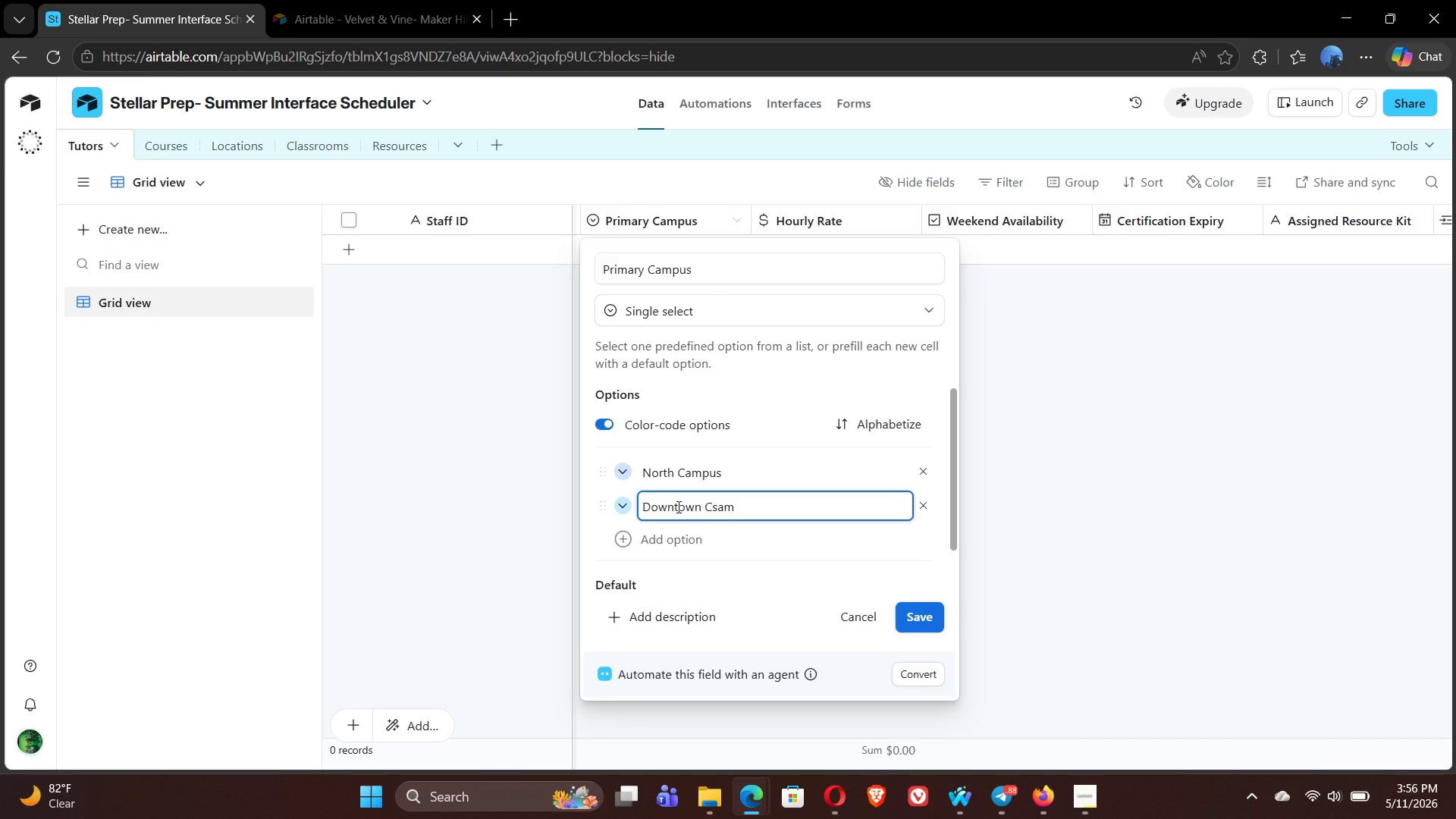 
key(Backspace)
key(Backspace)
key(Backspace)
type(ampus)
 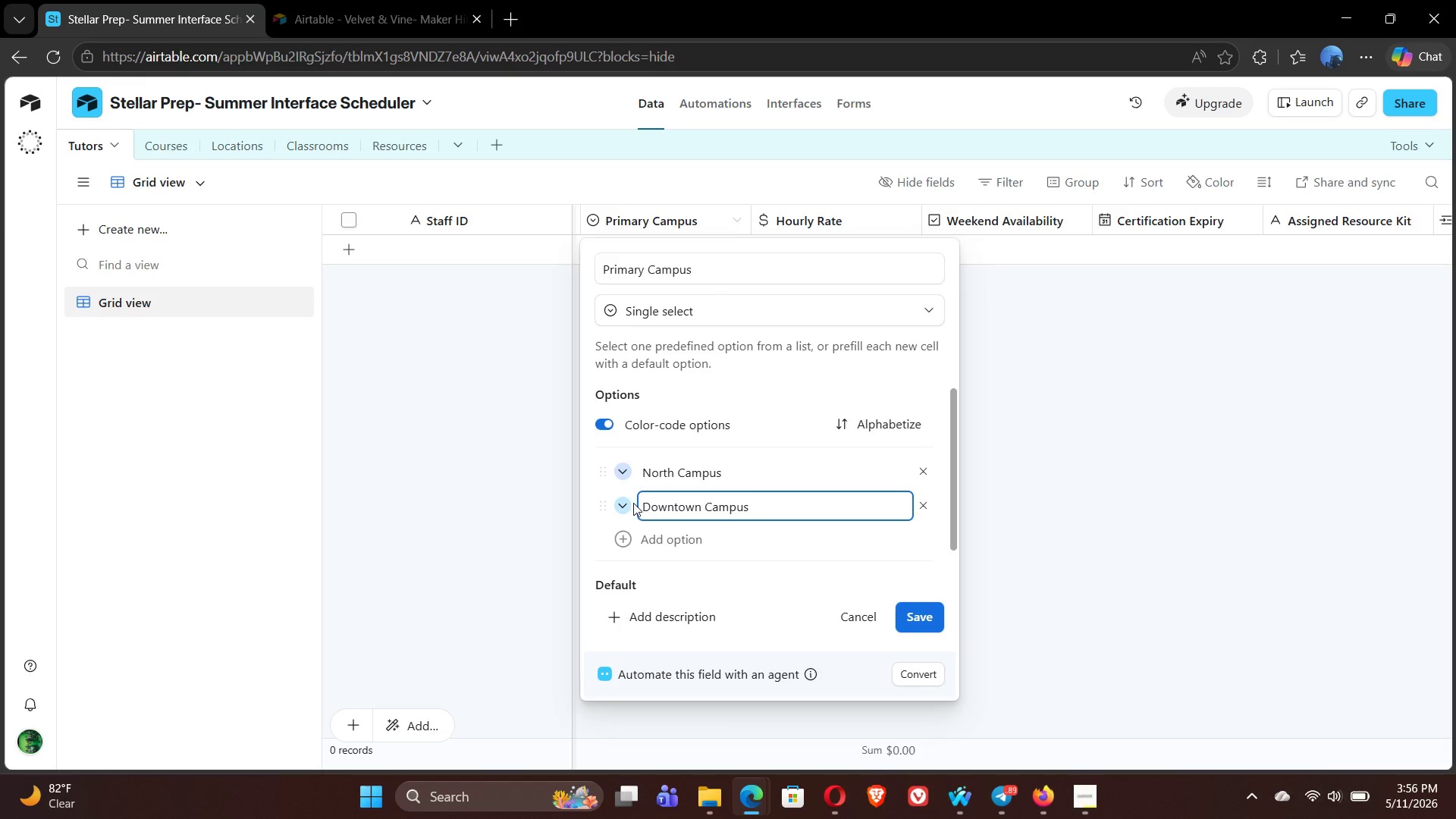 
left_click([626, 505])
 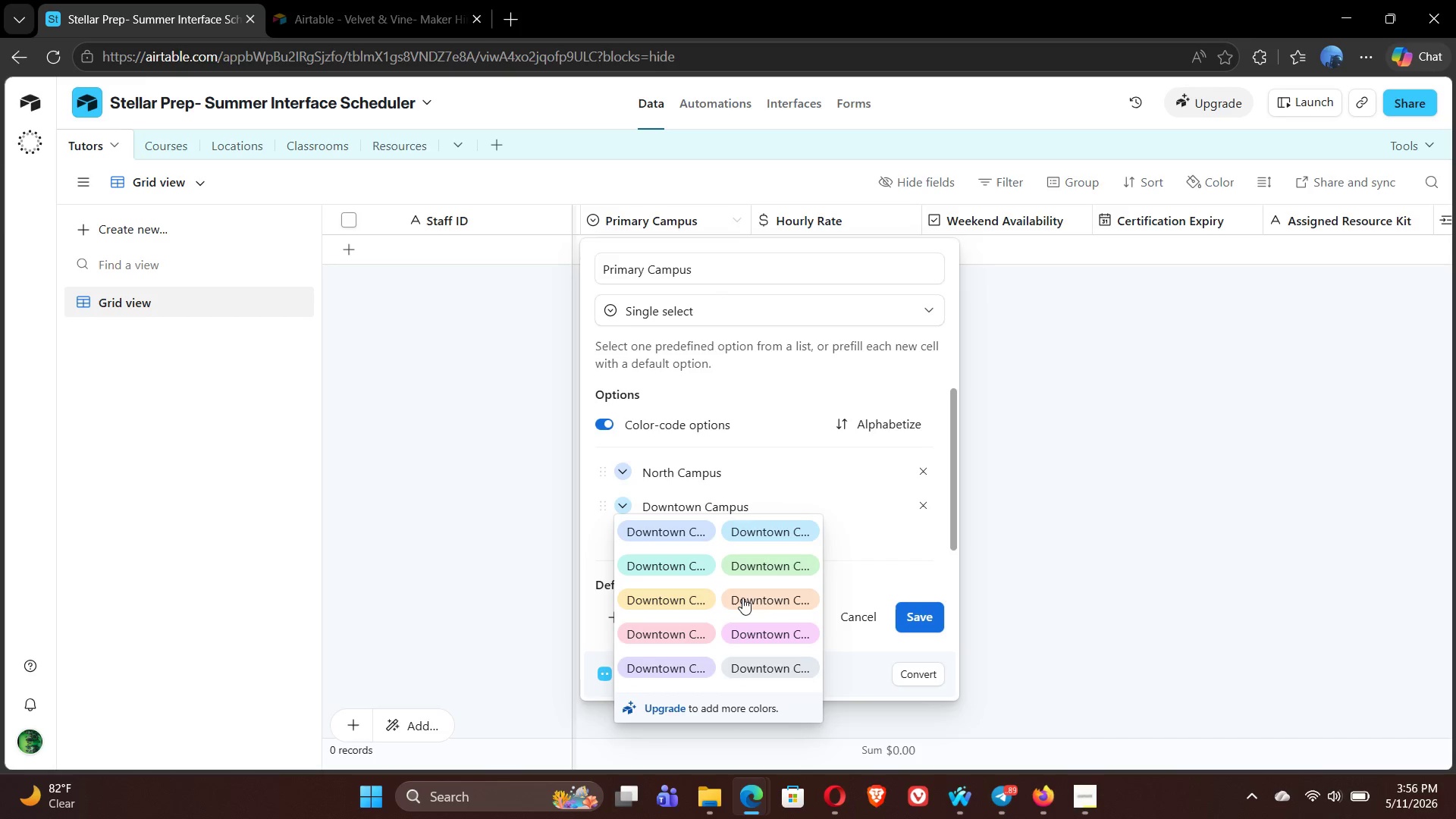 
left_click([755, 602])
 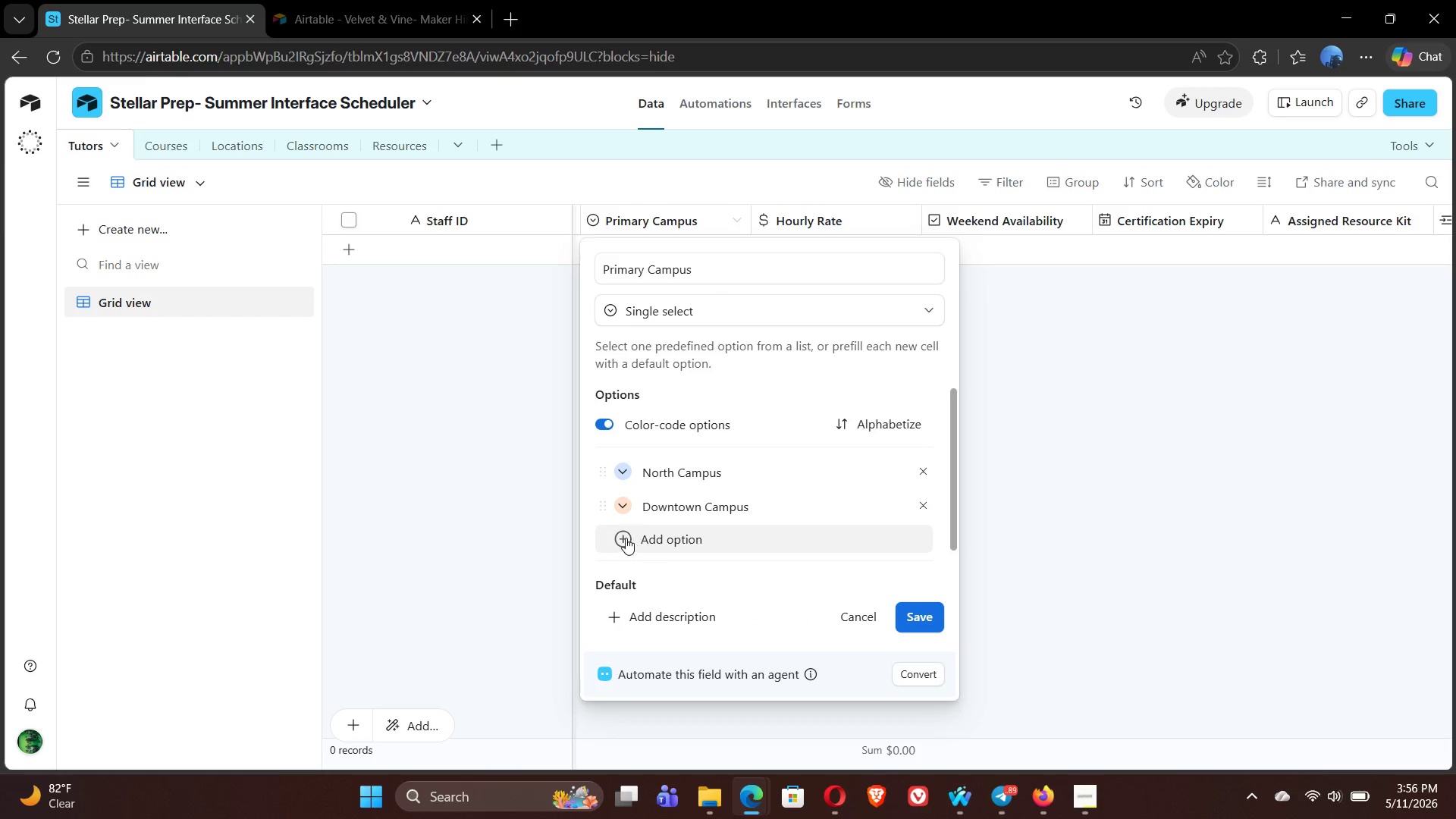 
left_click([622, 537])
 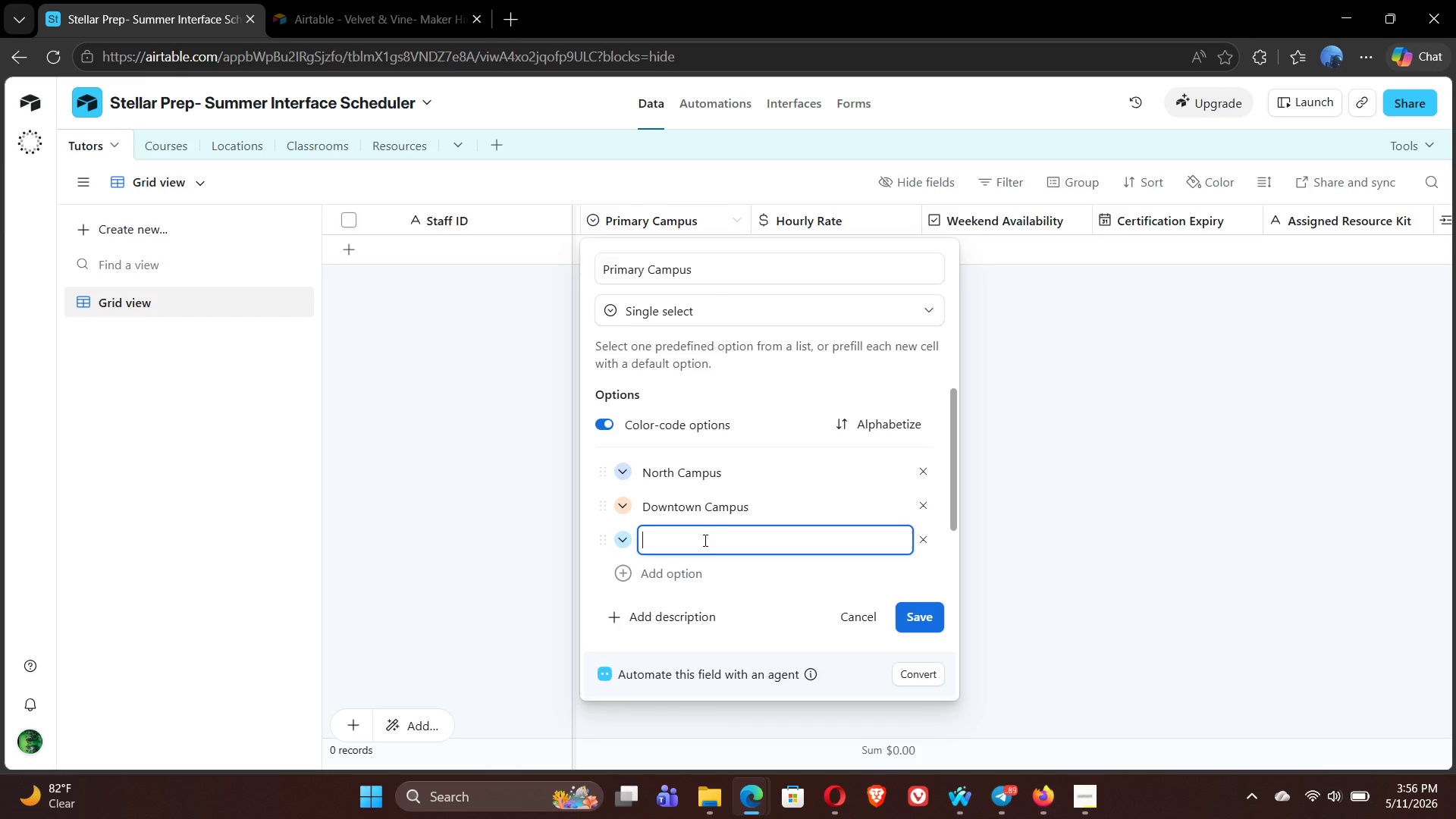 
type(Eastside Campus)
 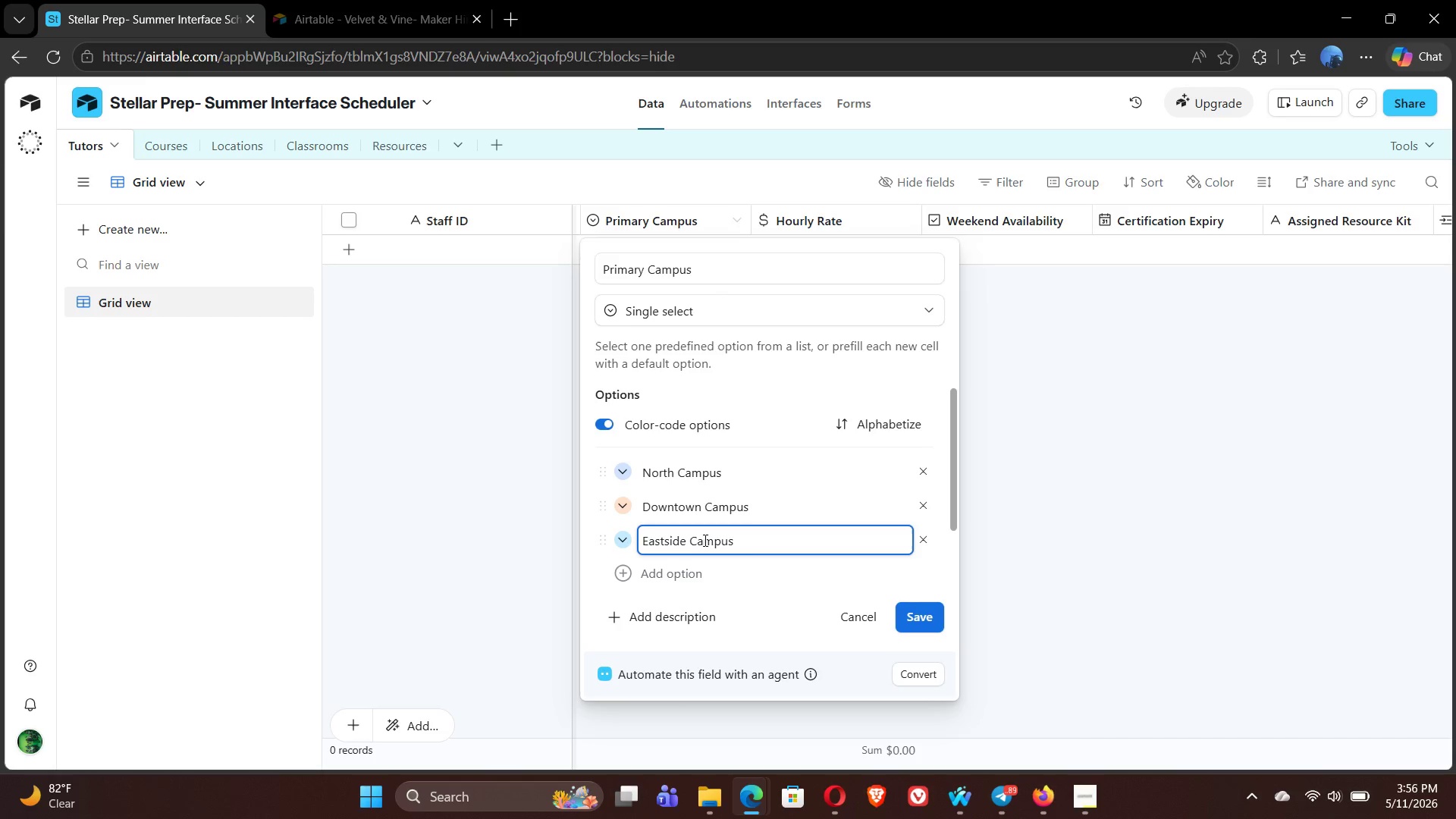 
left_click([623, 541])
 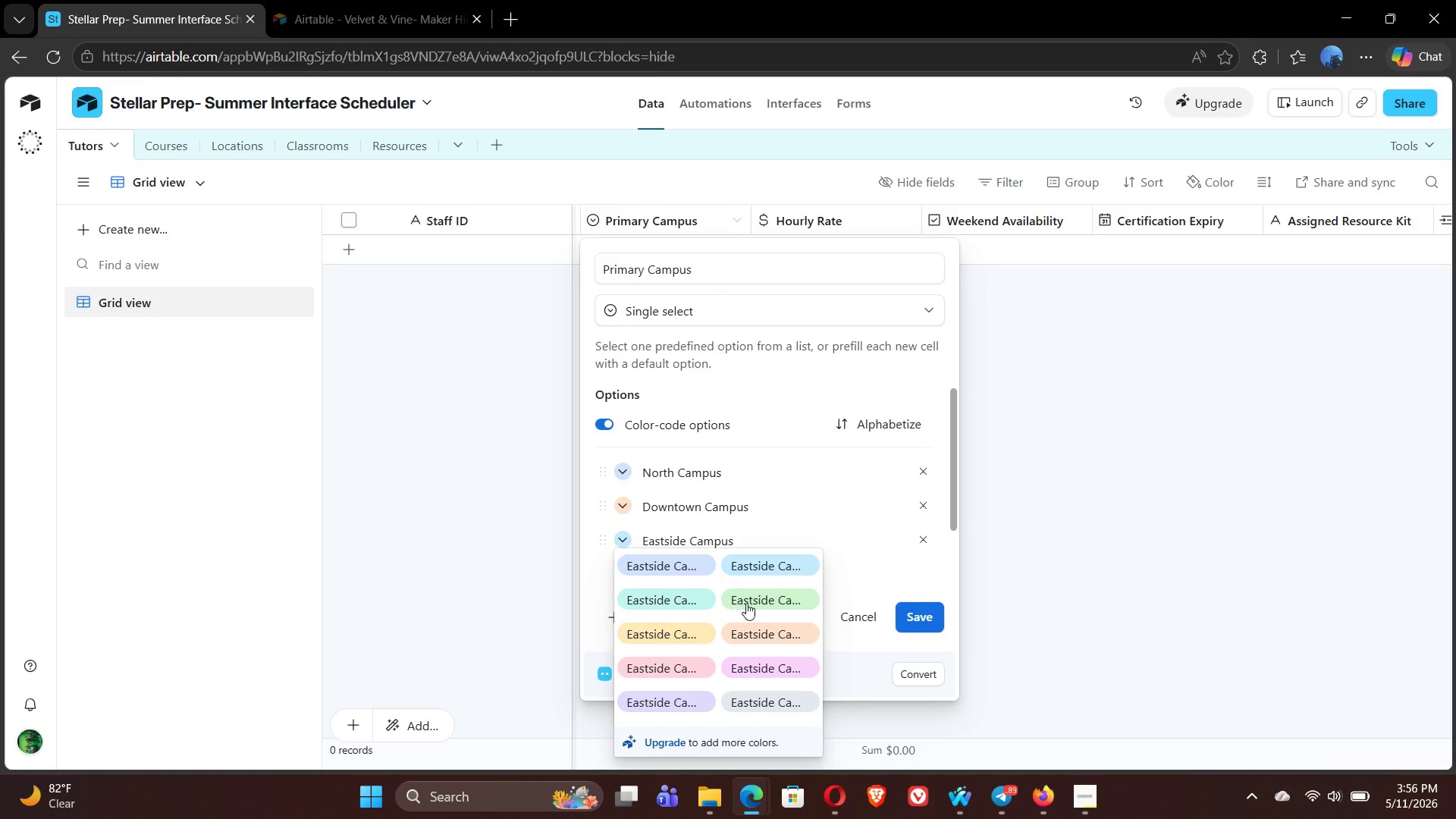 
left_click([749, 604])
 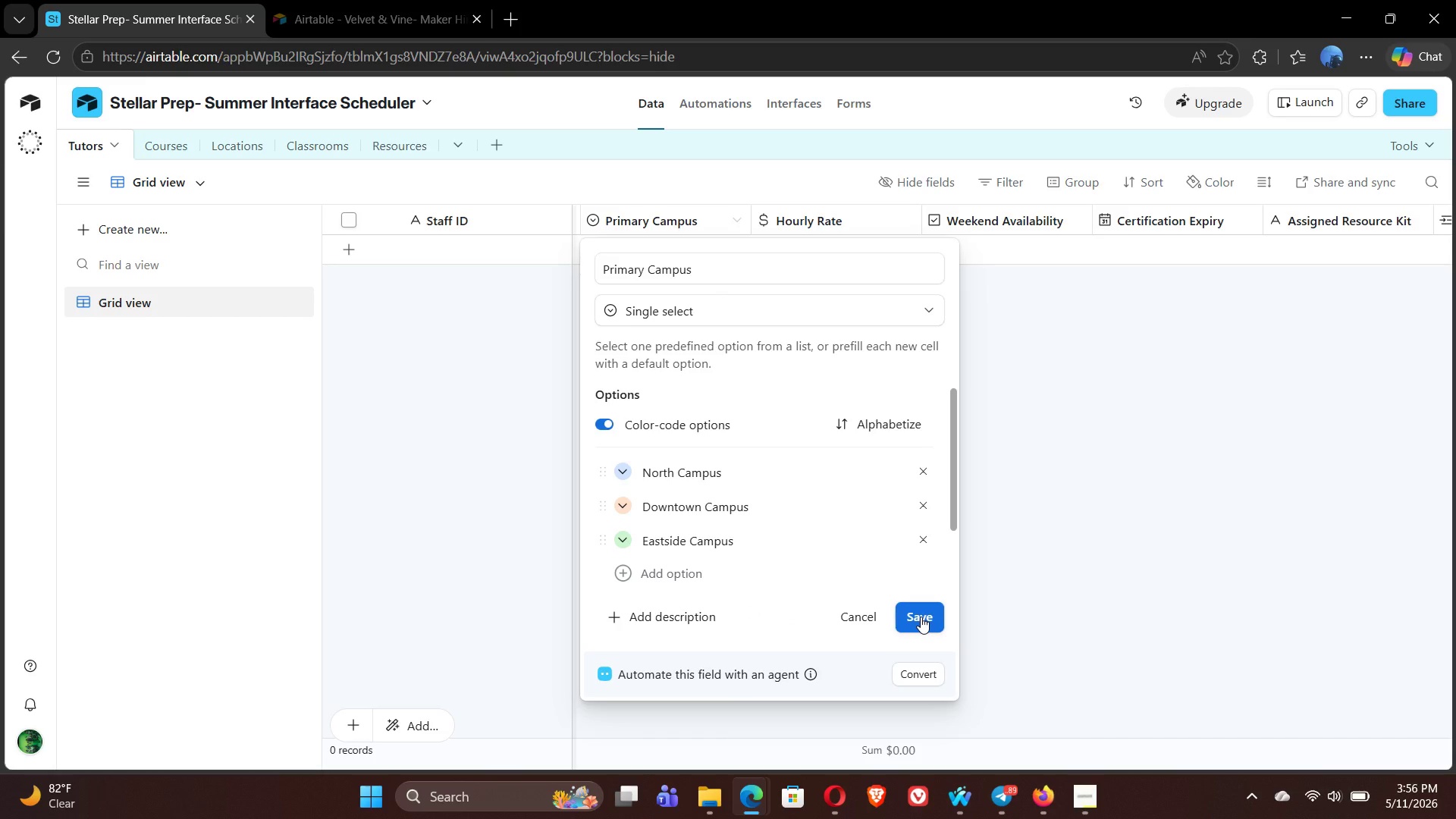 
left_click([921, 617])
 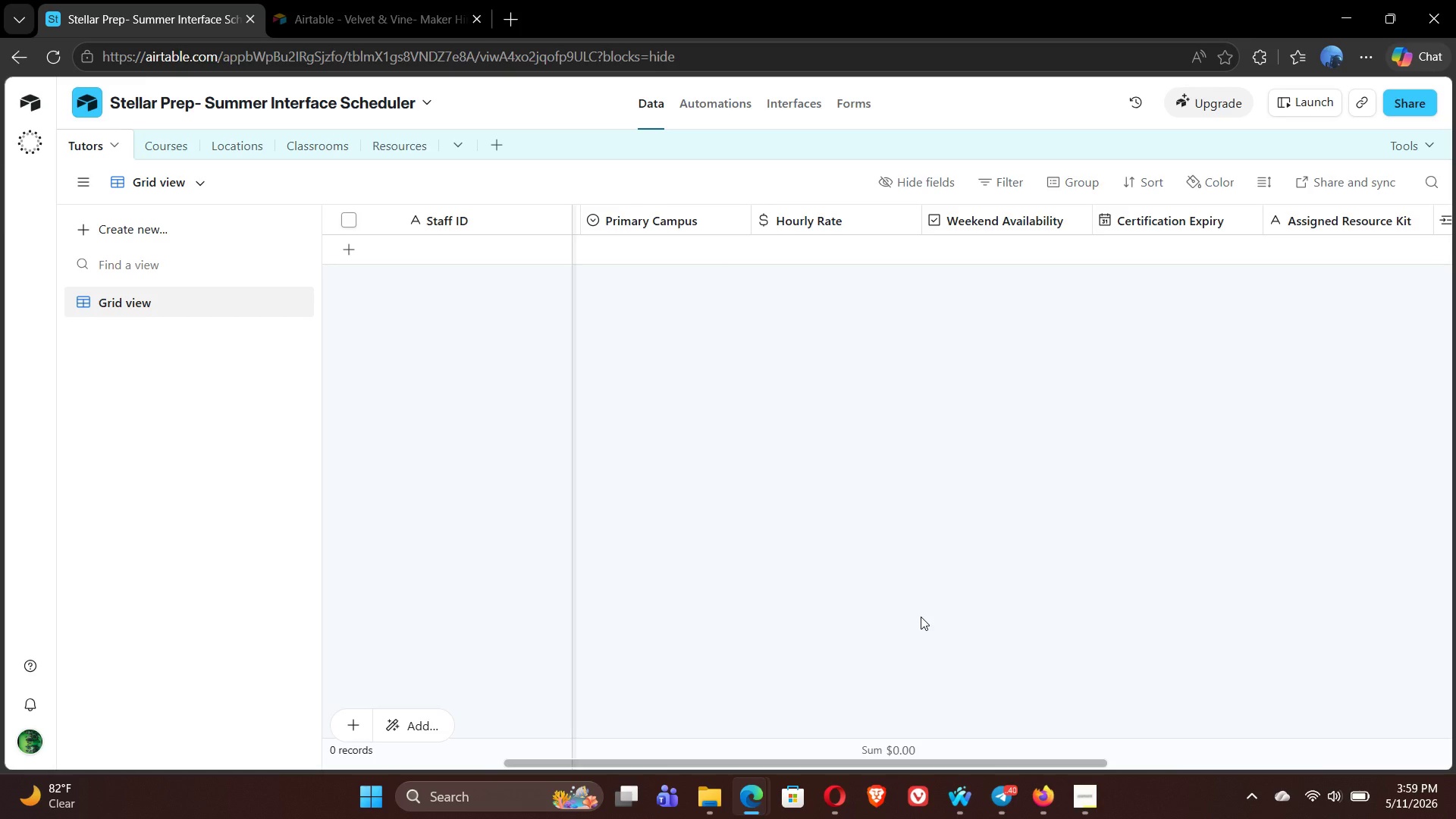 
wait(140.06)
 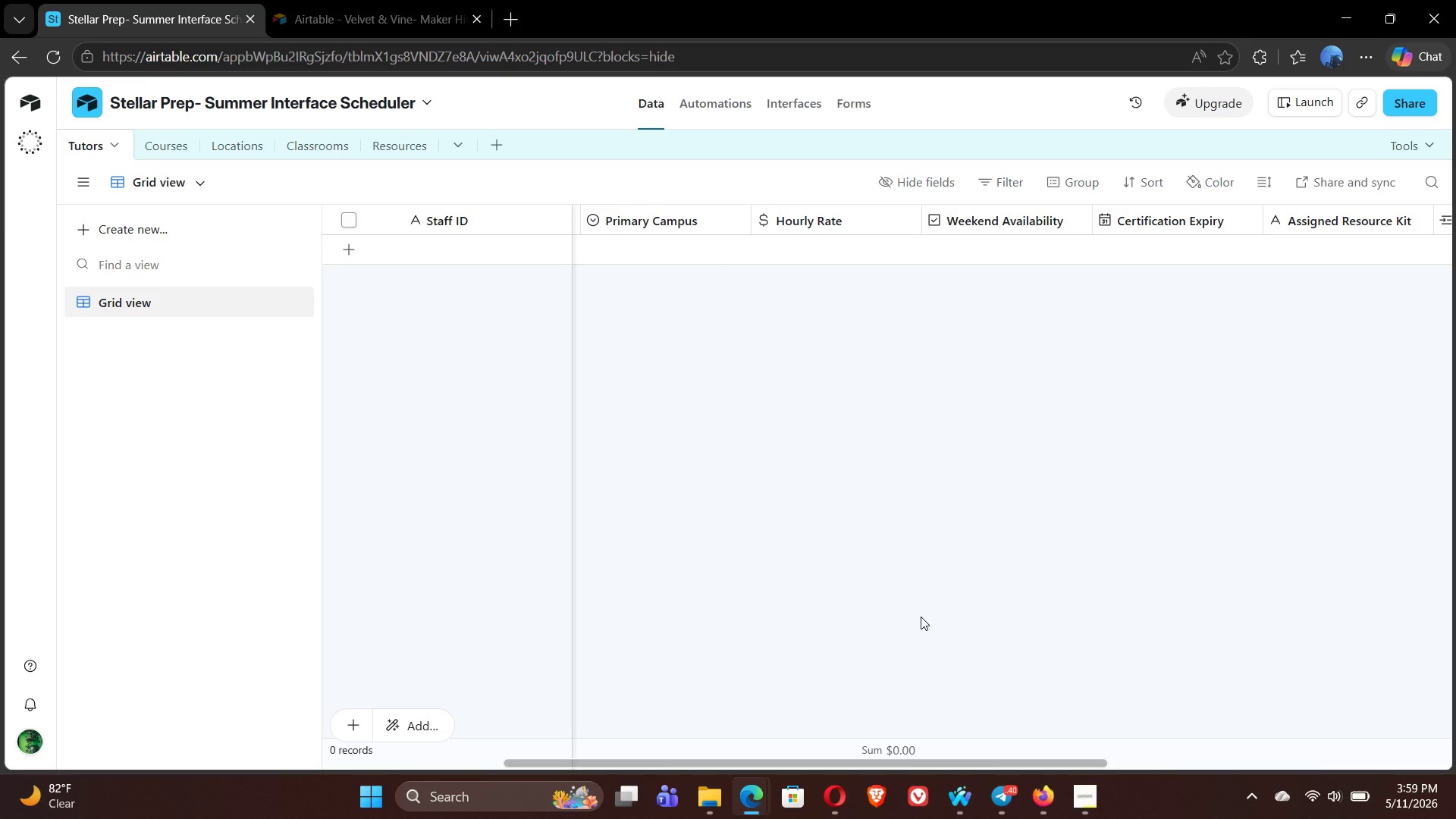 
left_click([162, 139])
 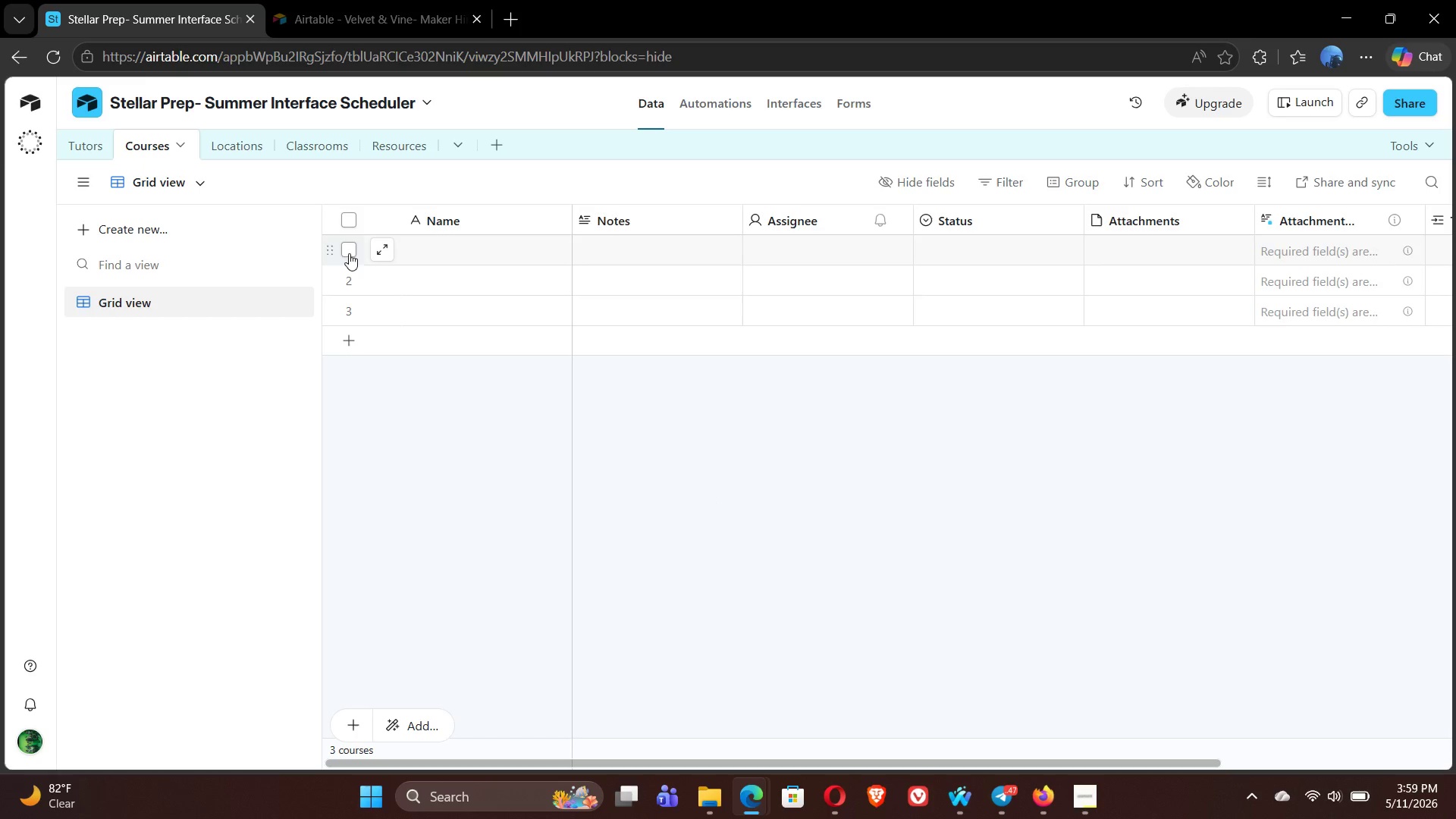 
left_click([350, 256])
 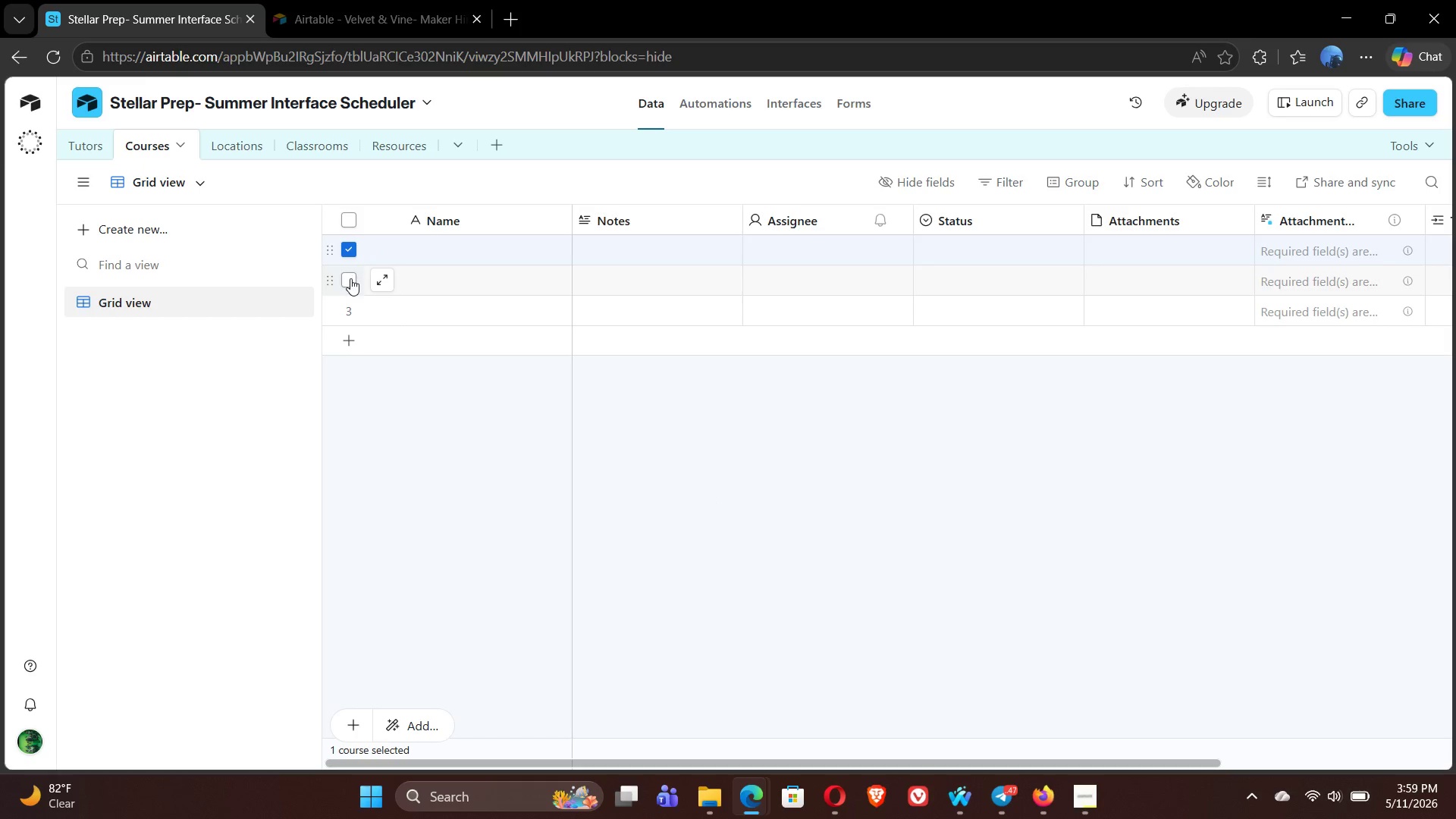 
left_click([350, 278])
 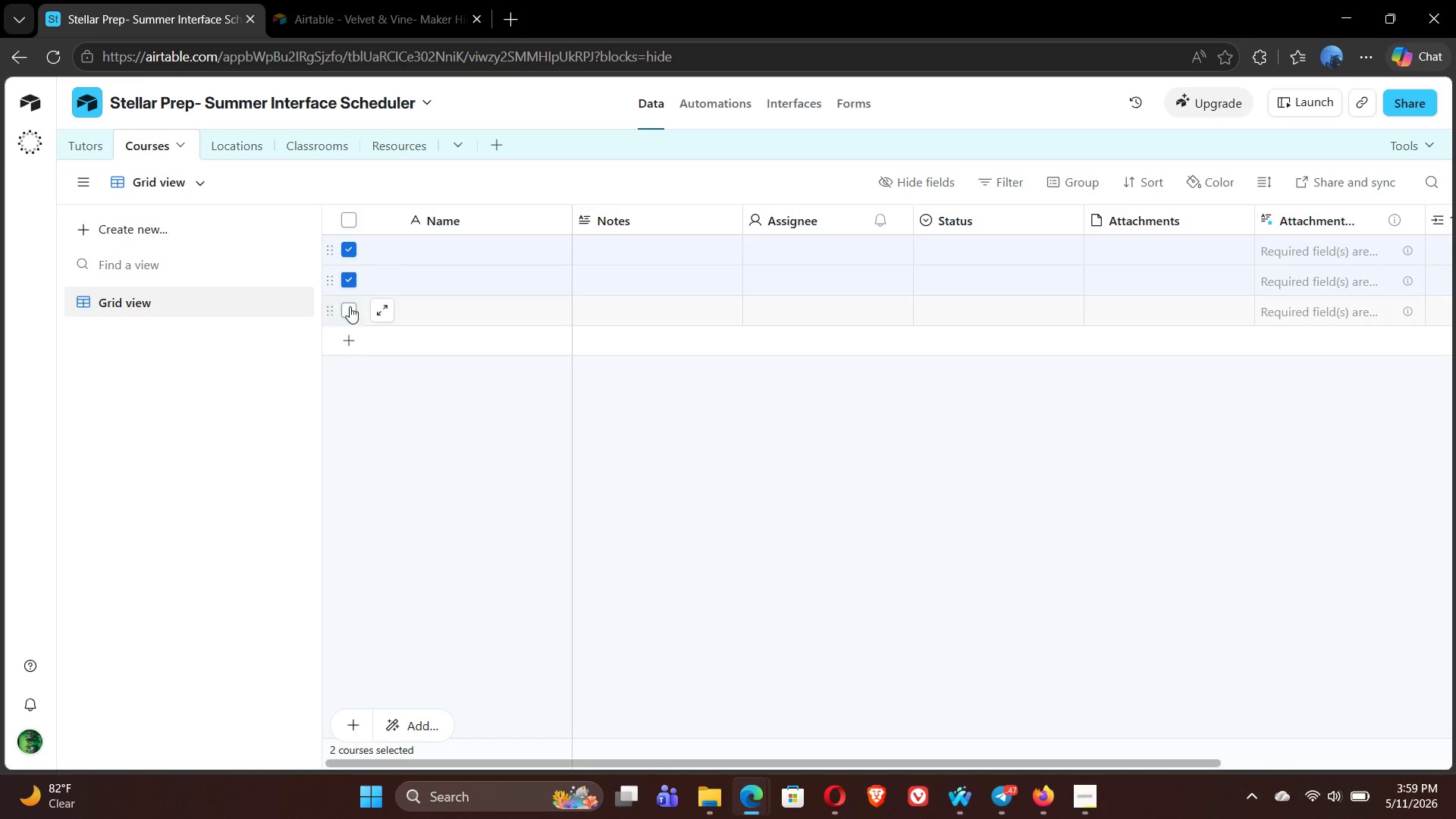 
left_click([350, 306])
 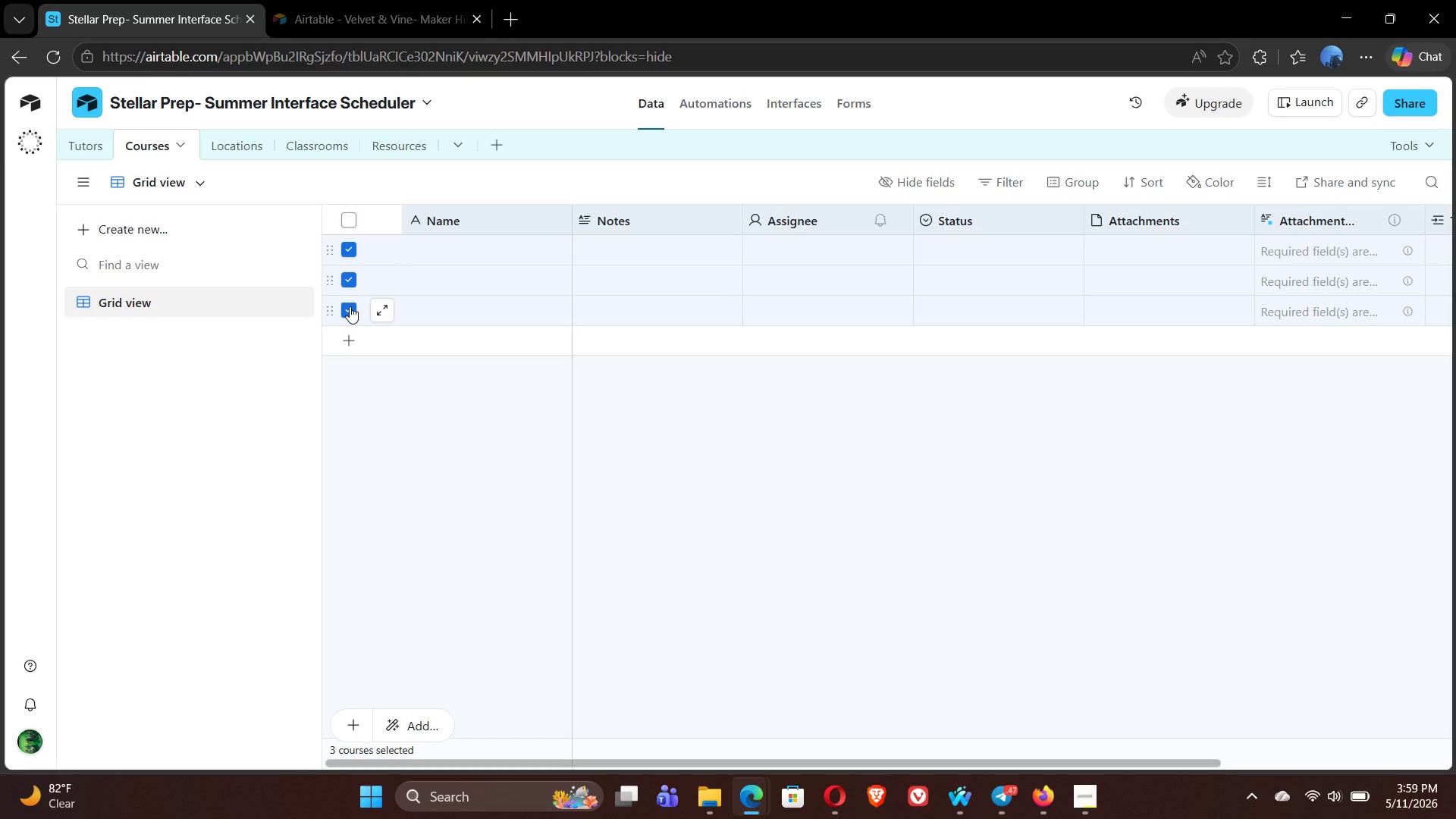 
right_click([350, 306])
 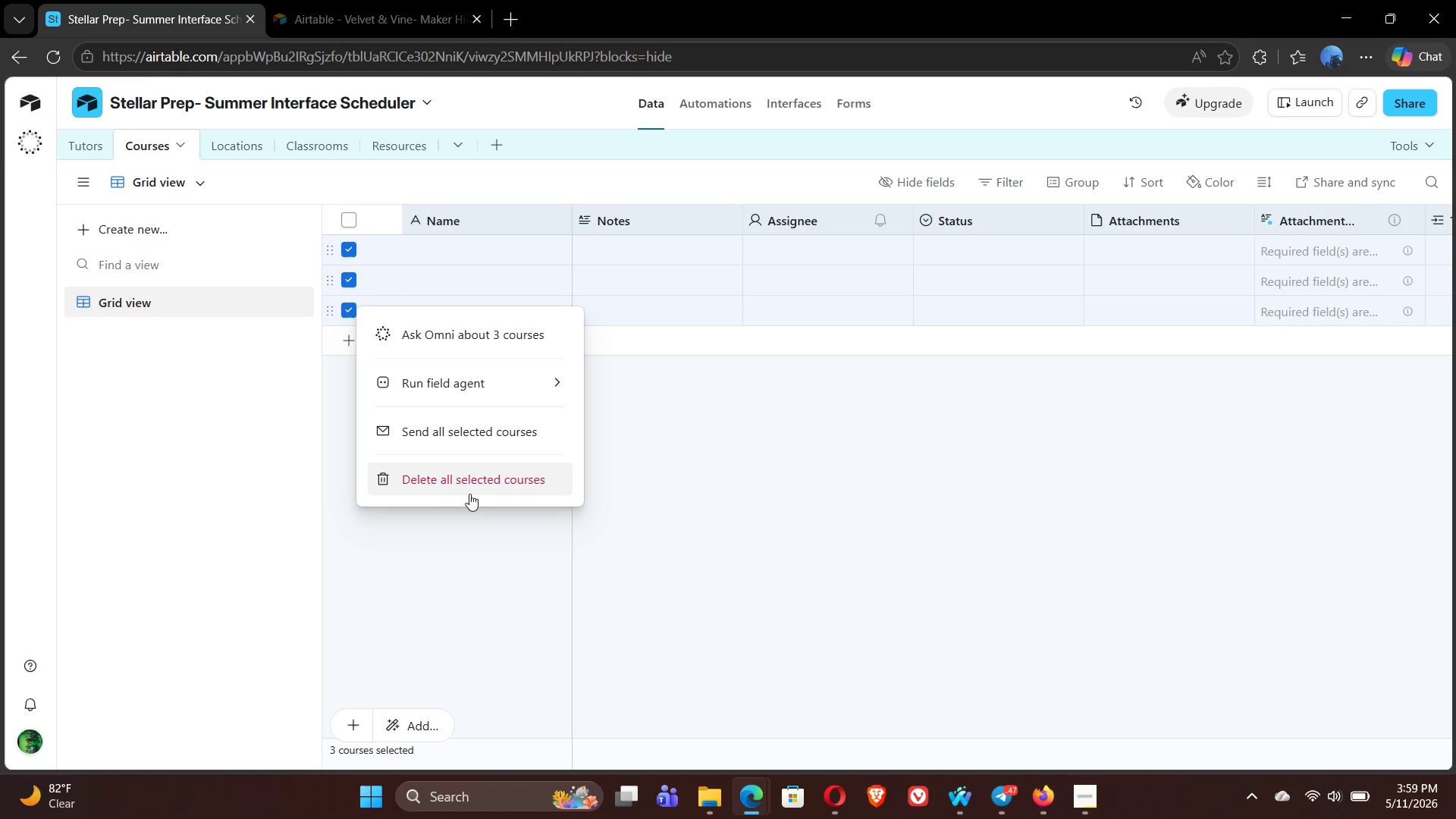 
left_click([464, 489])
 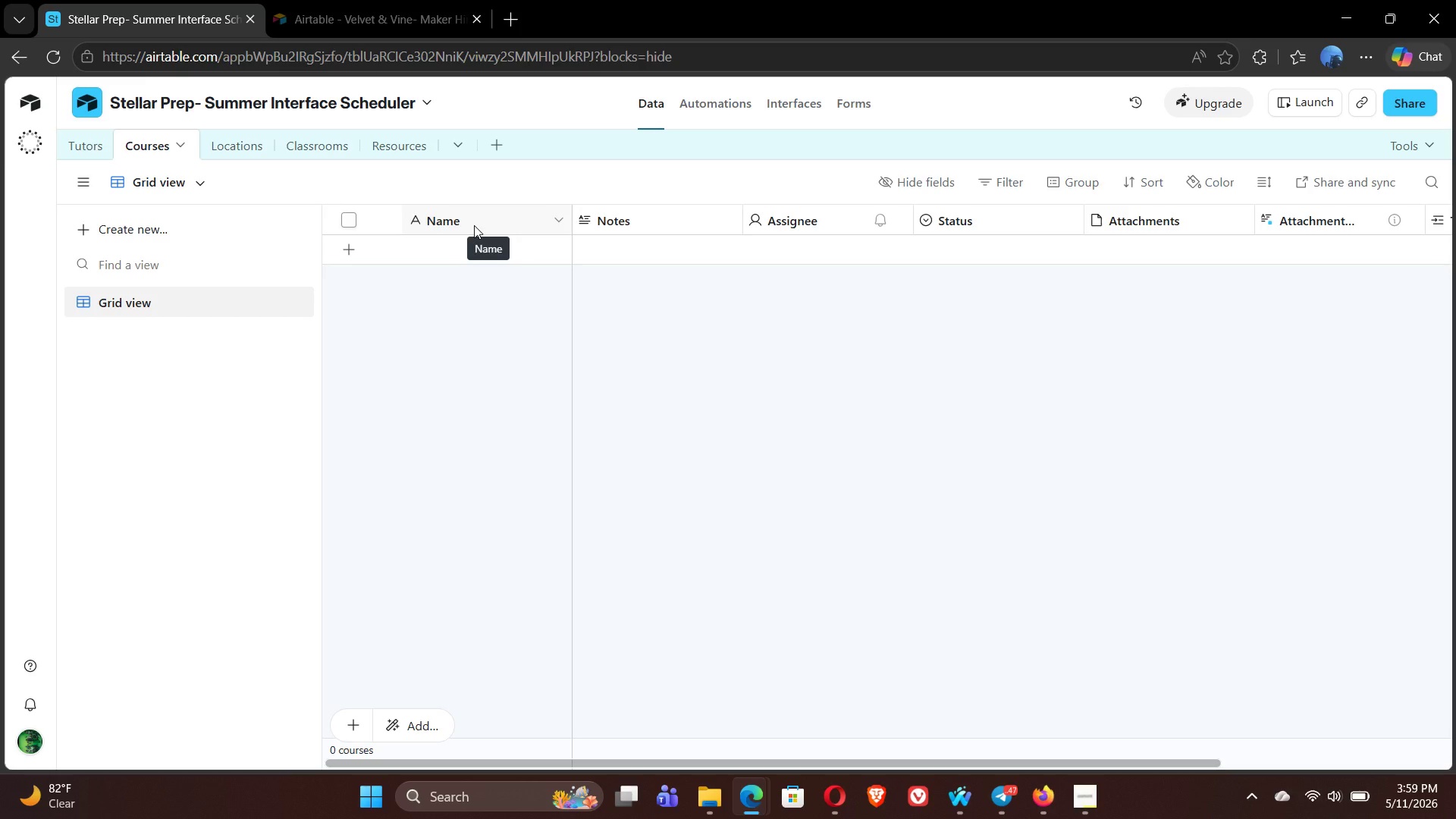 
wait(23.26)
 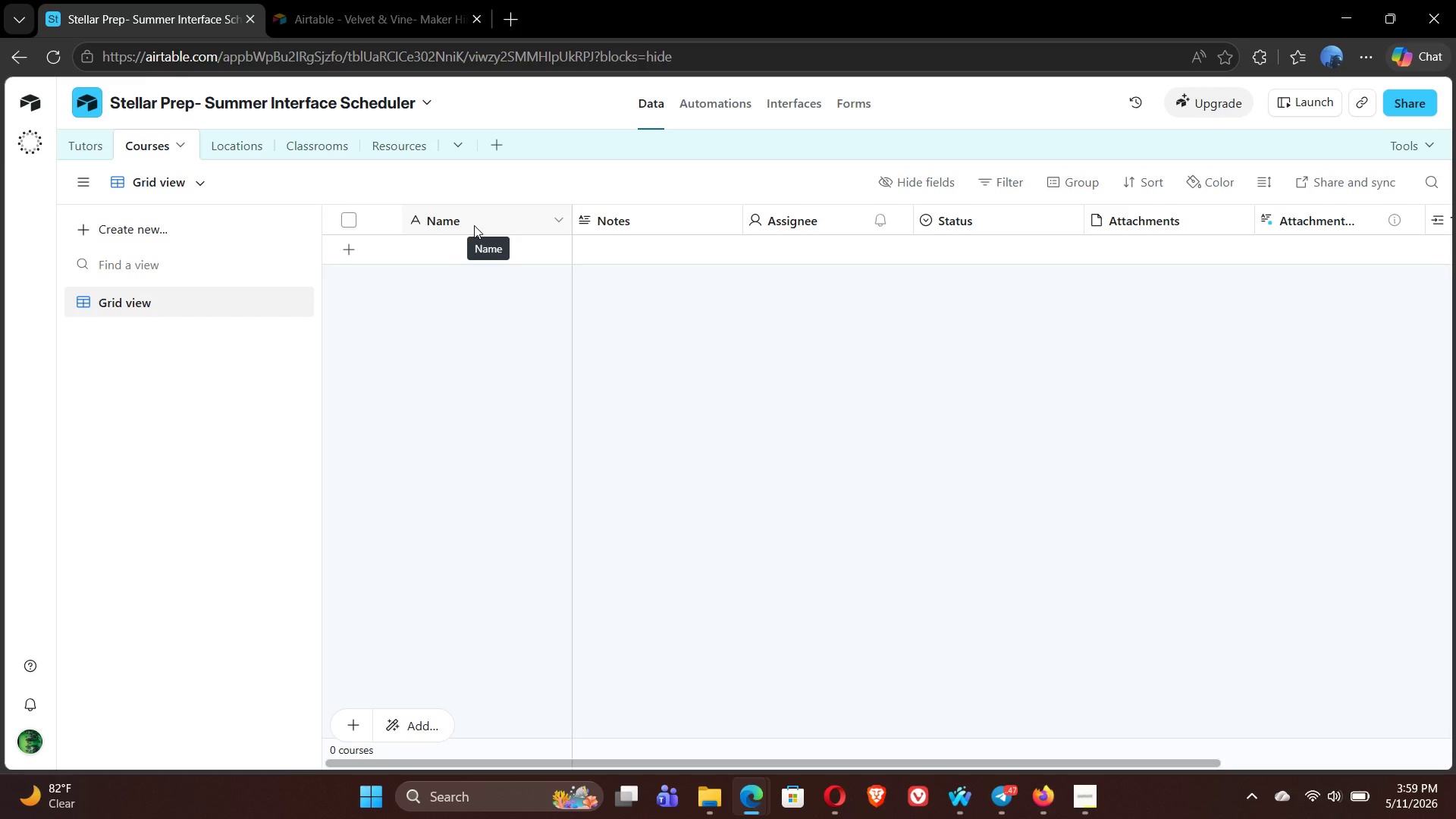 
left_click([1072, 802])